 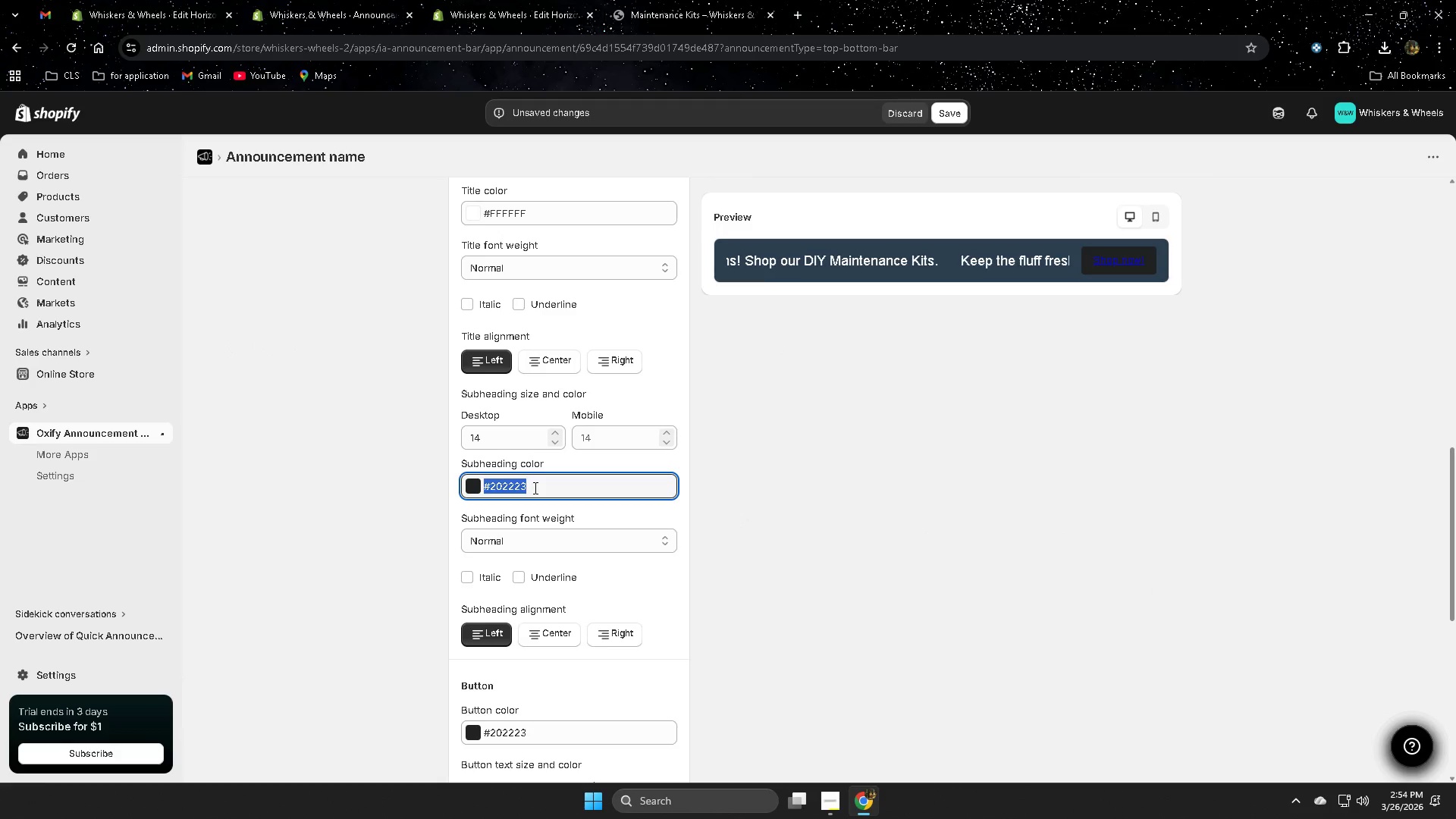 
key(Control+ControlLeft)
 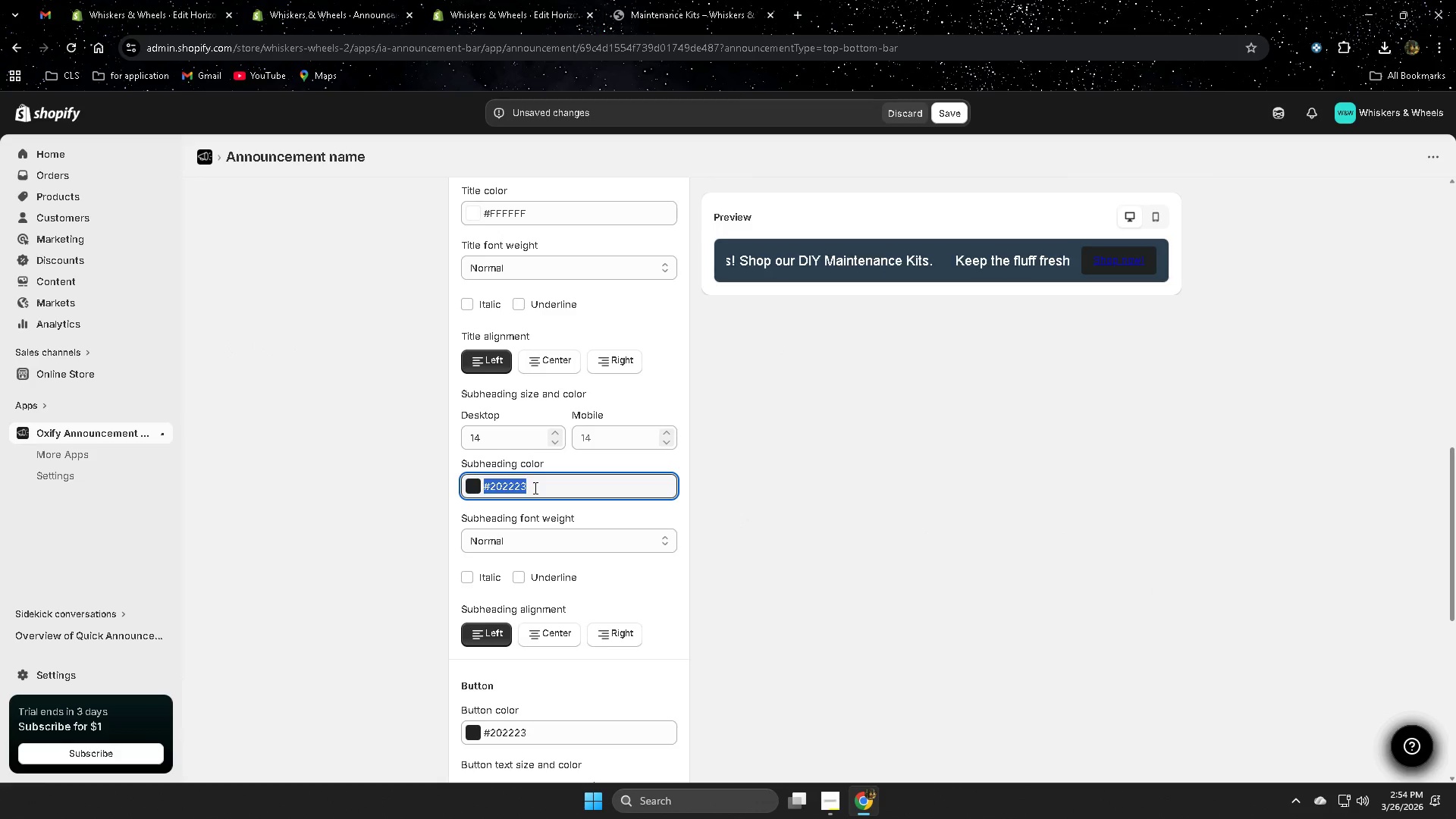 
key(Control+V)
 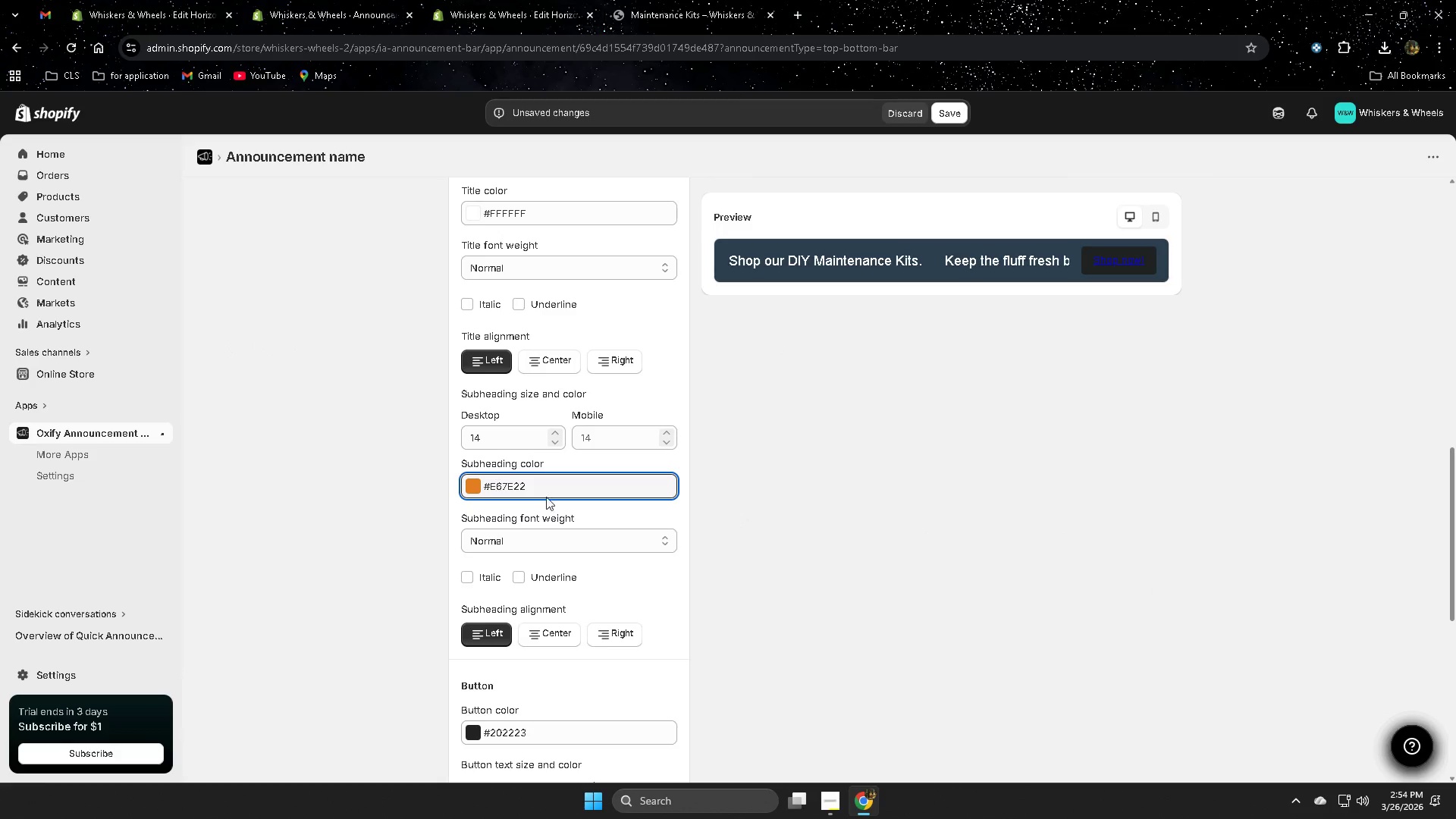 
left_click([808, 546])
 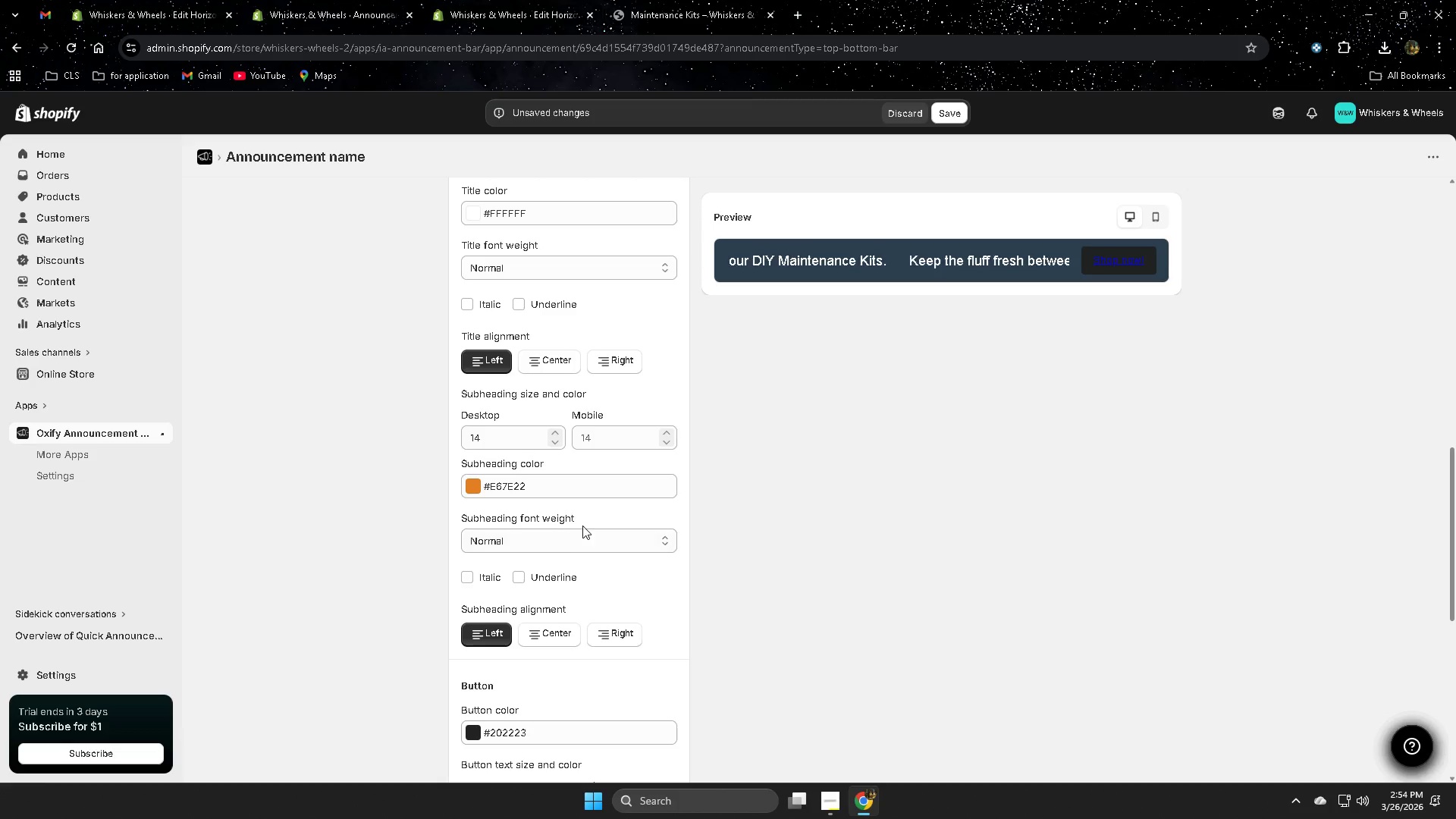 
key(Control+Z)
 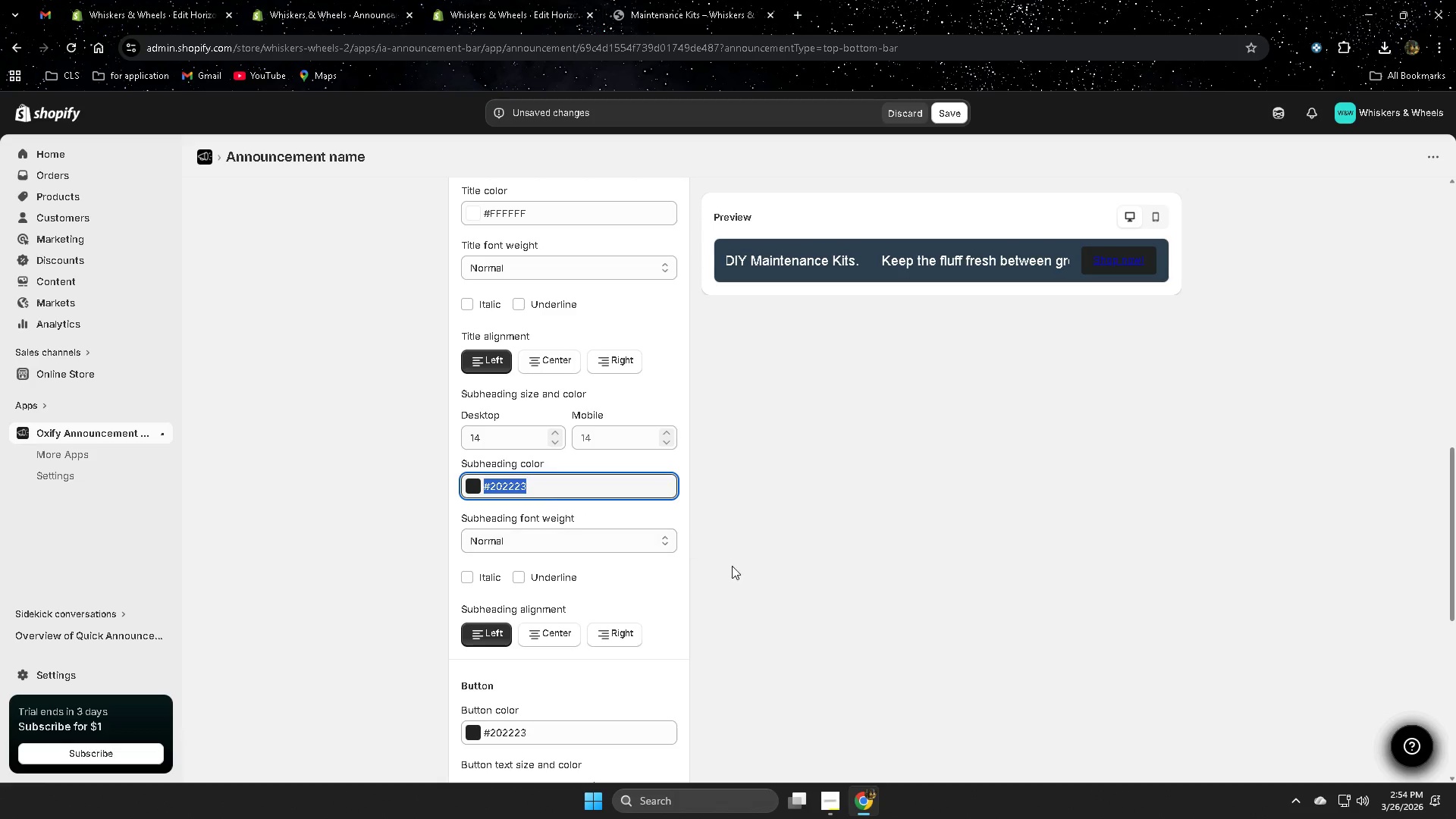 
left_click([761, 588])
 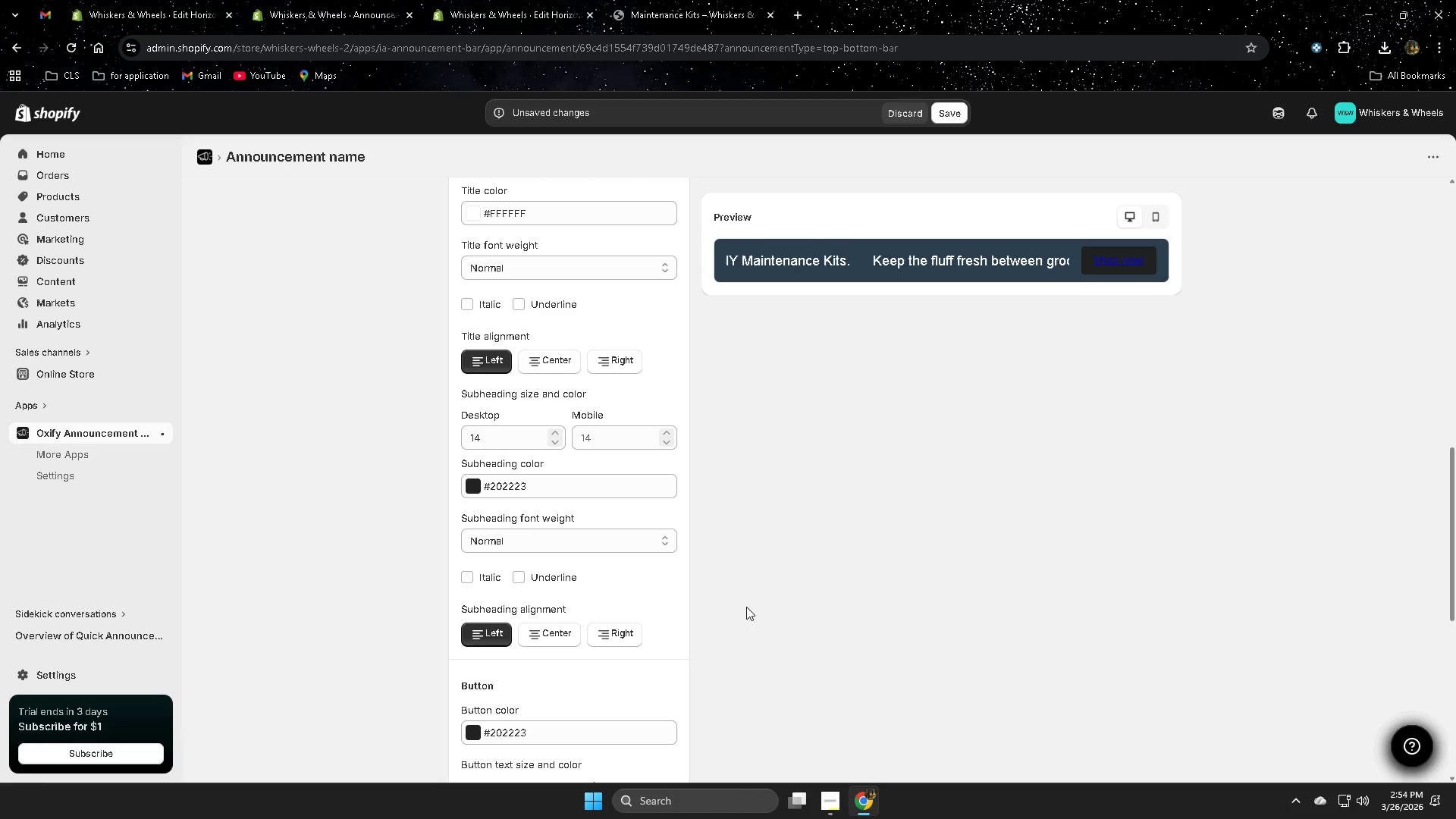 
scroll: coordinate [746, 607], scroll_direction: down, amount: 3.0
 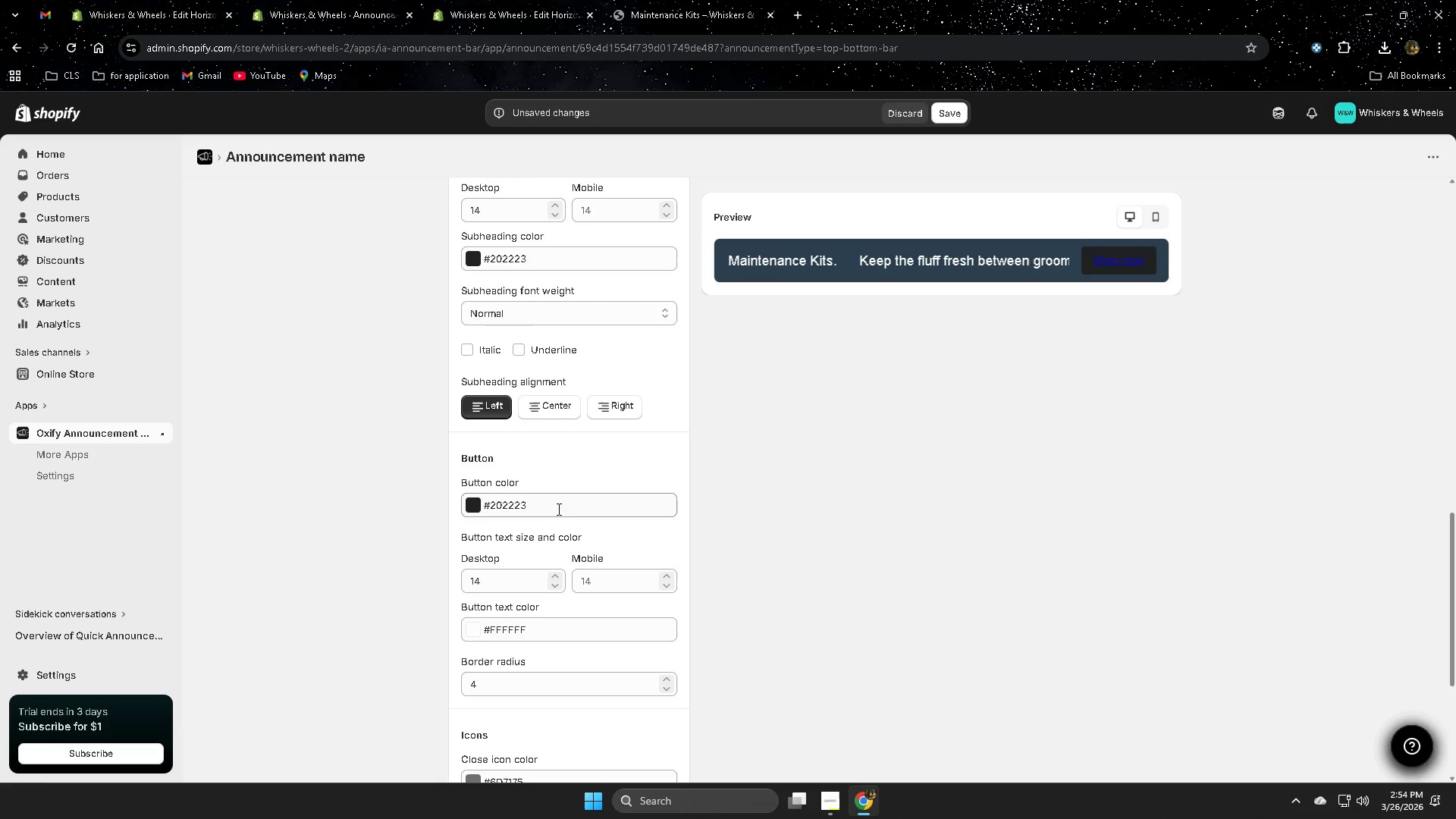 
double_click([557, 507])
 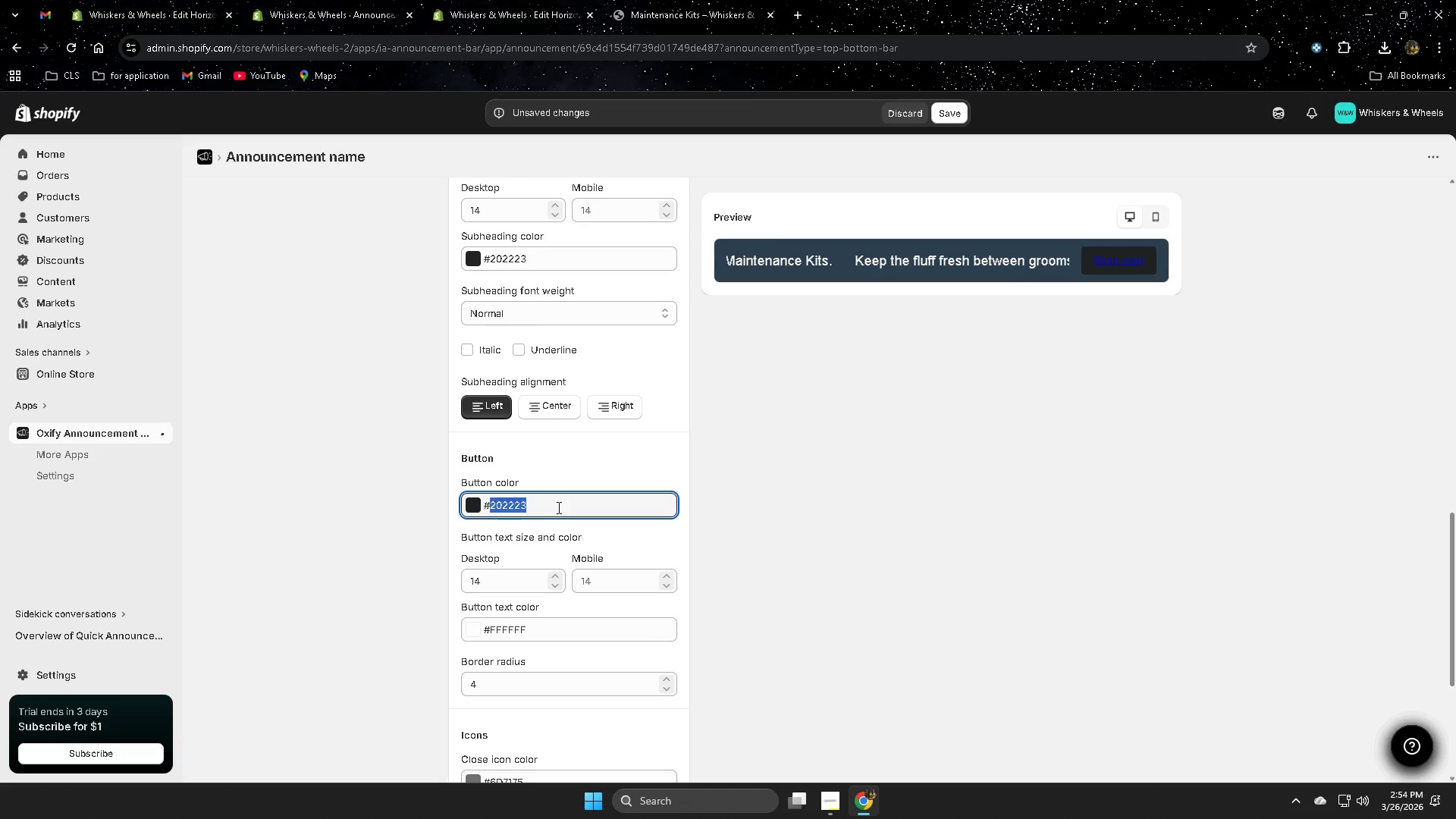 
triple_click([557, 507])
 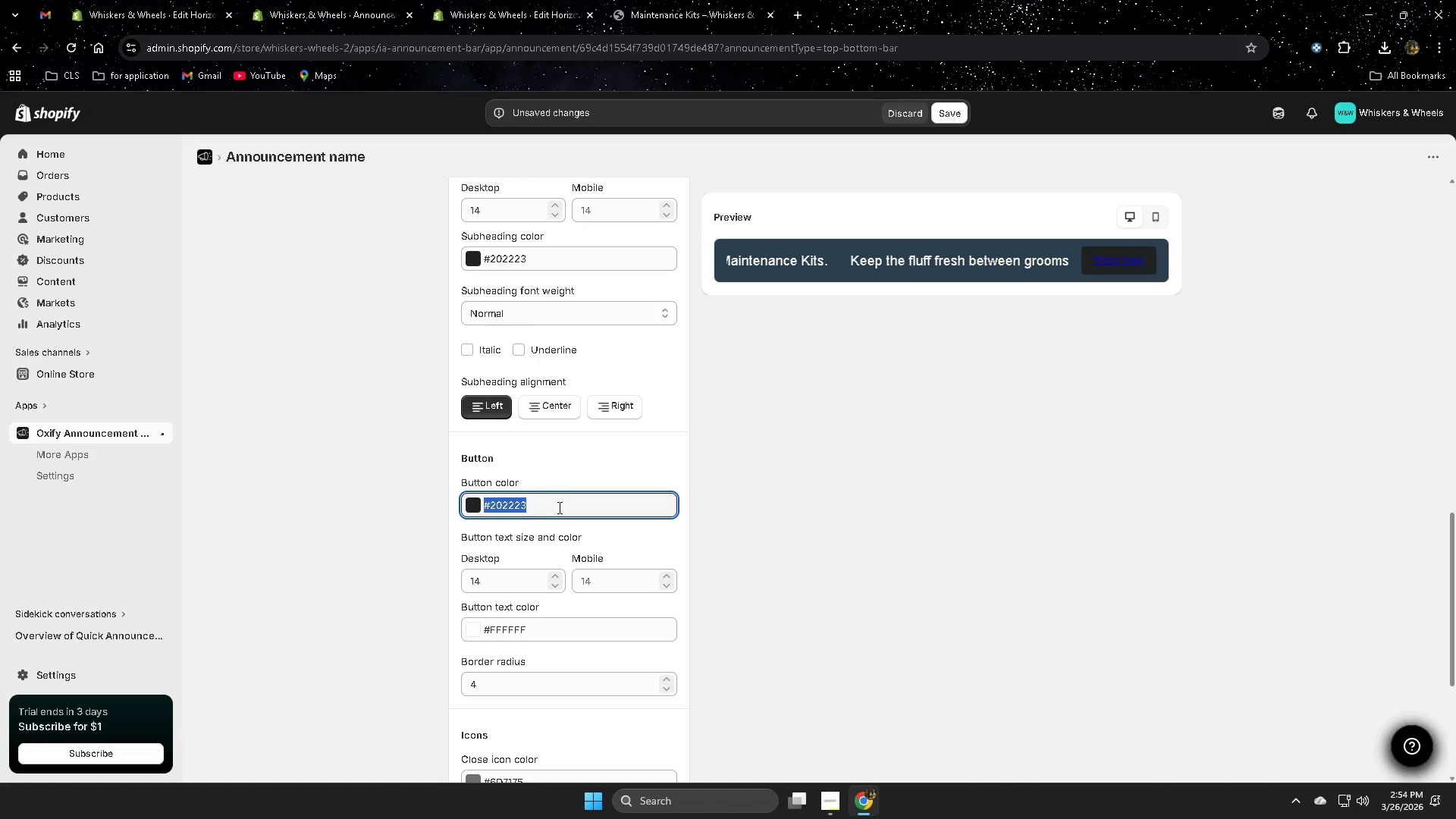 
key(Control+ControlLeft)
 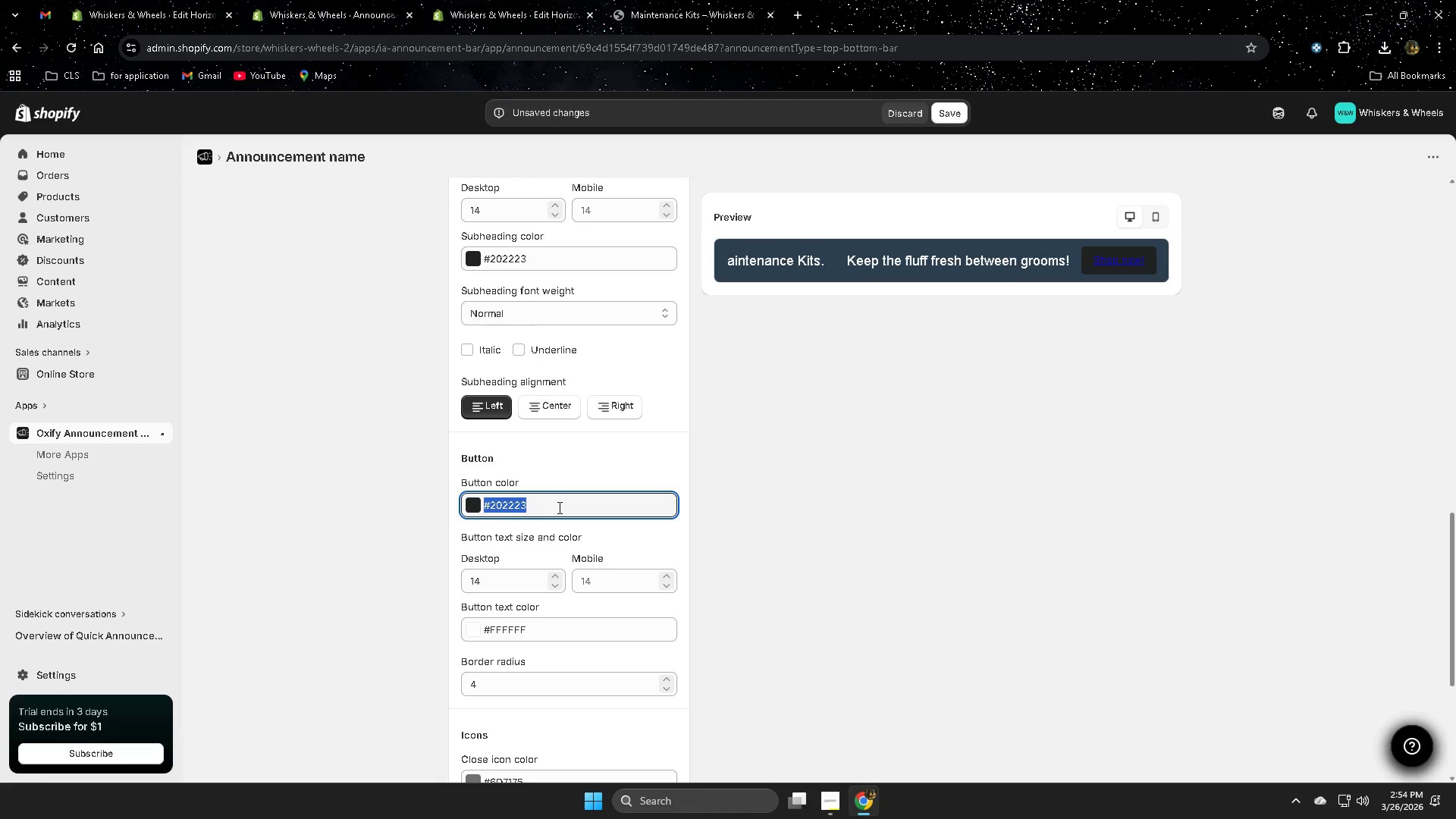 
key(Control+V)
 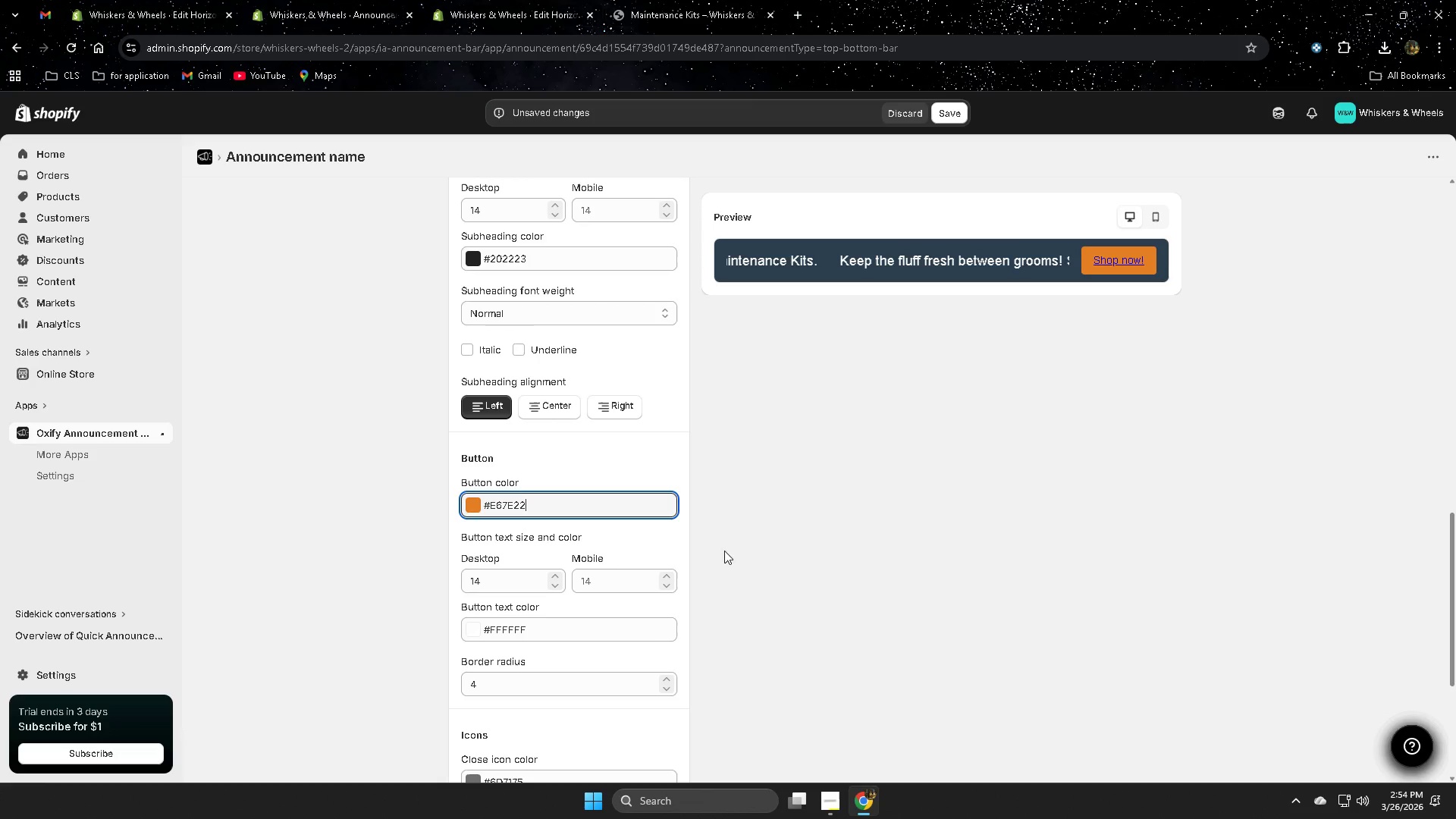 
left_click([751, 563])
 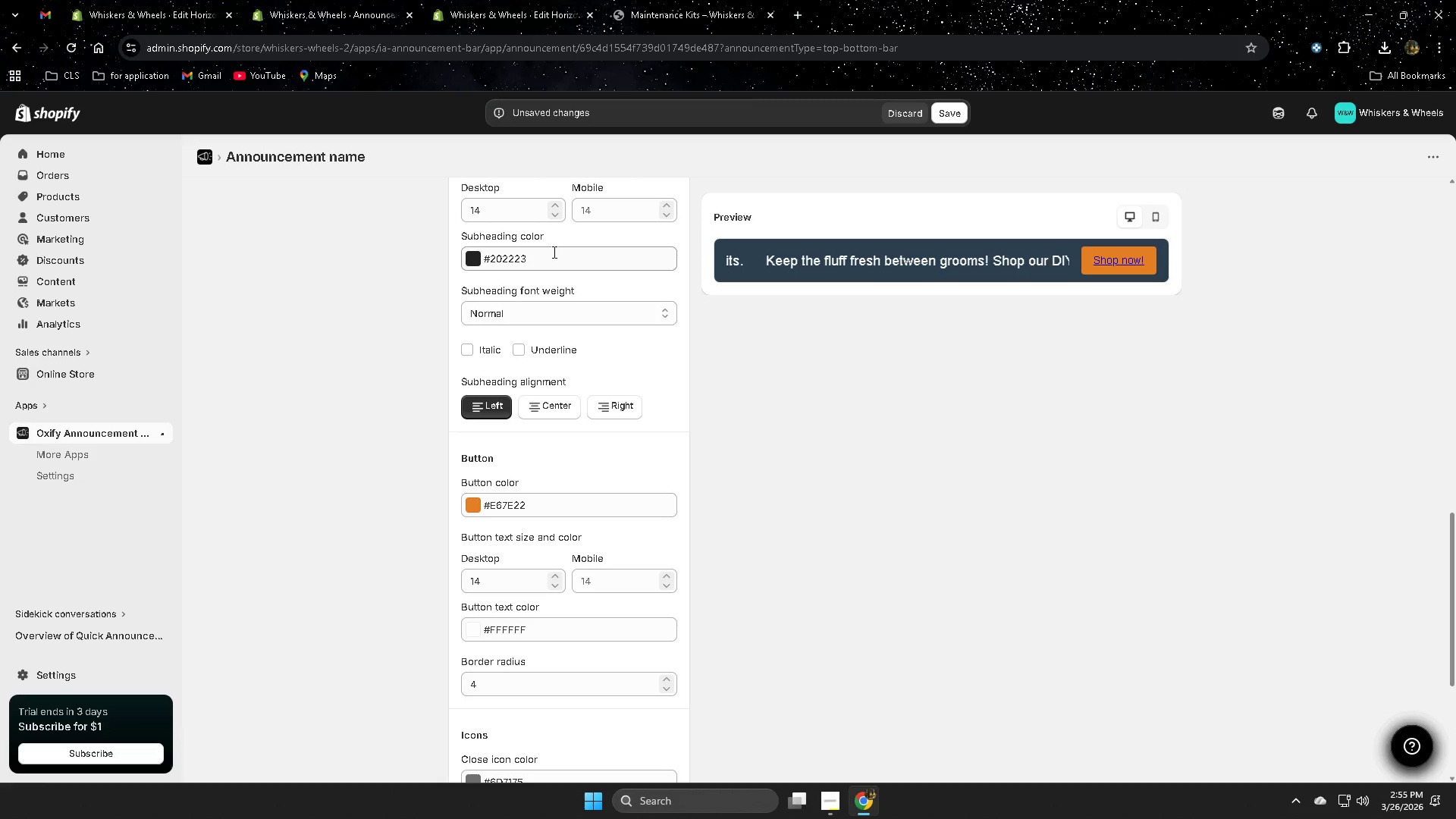 
wait(6.7)
 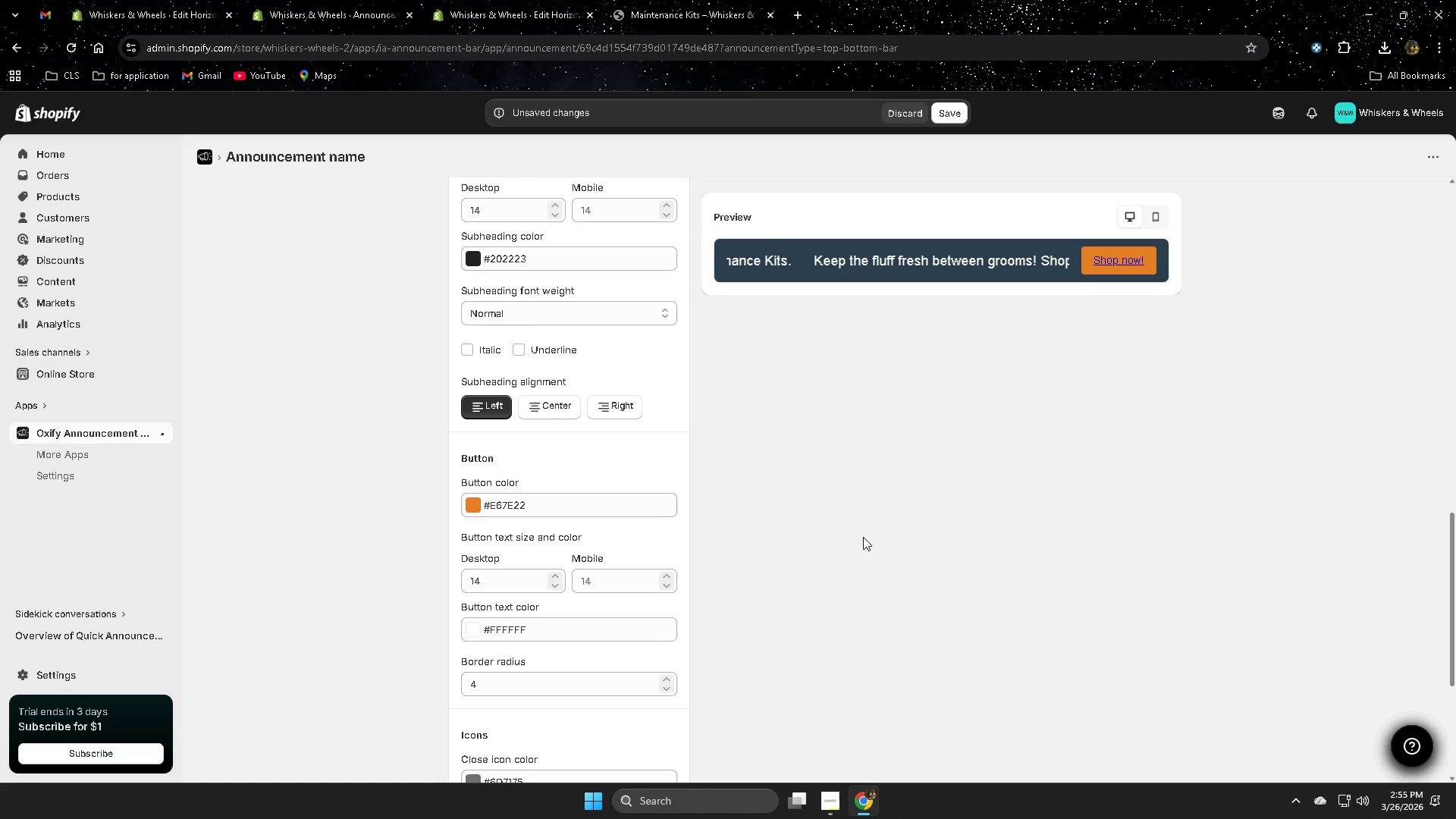 
double_click([546, 256])
 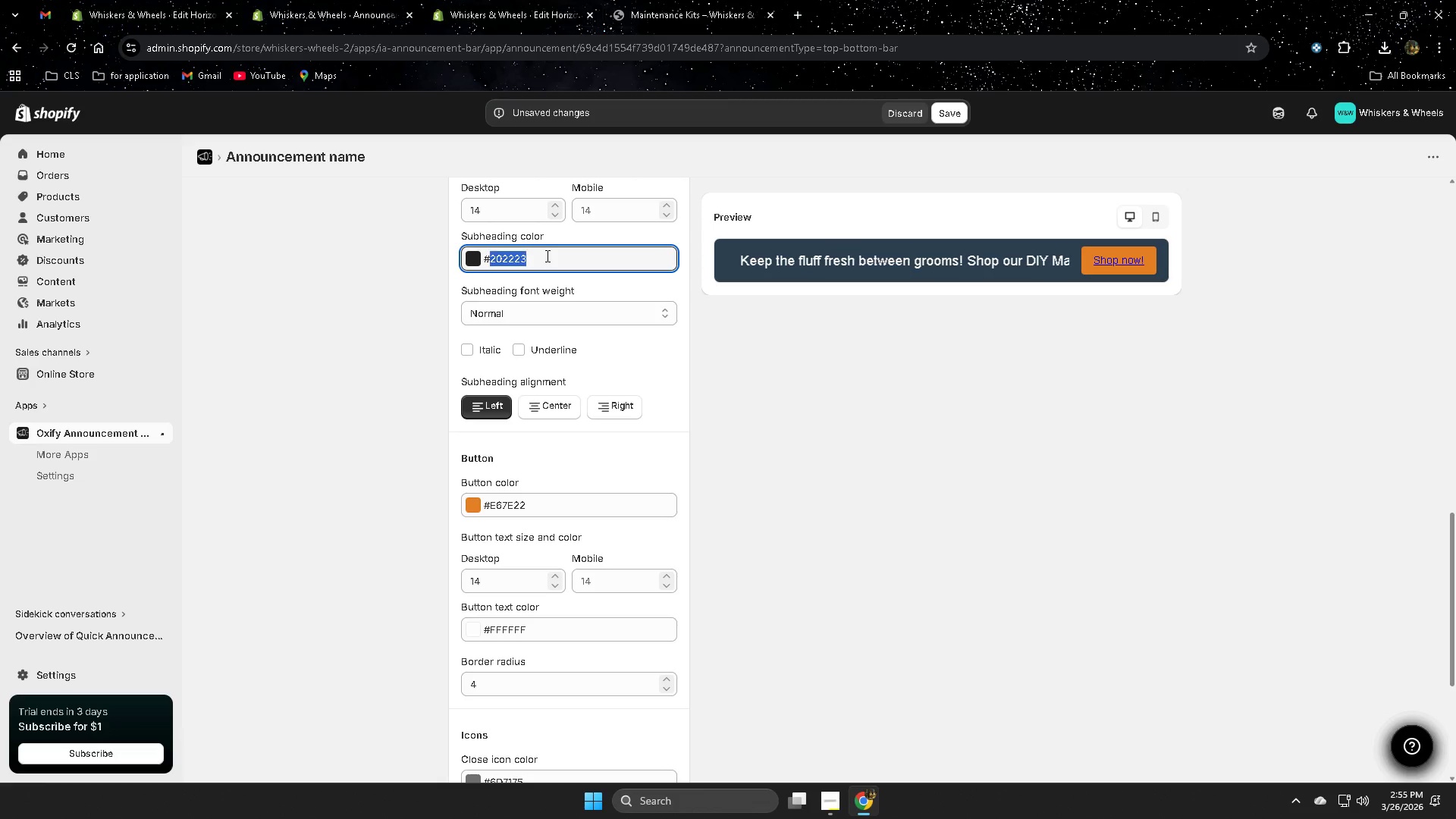 
triple_click([546, 256])
 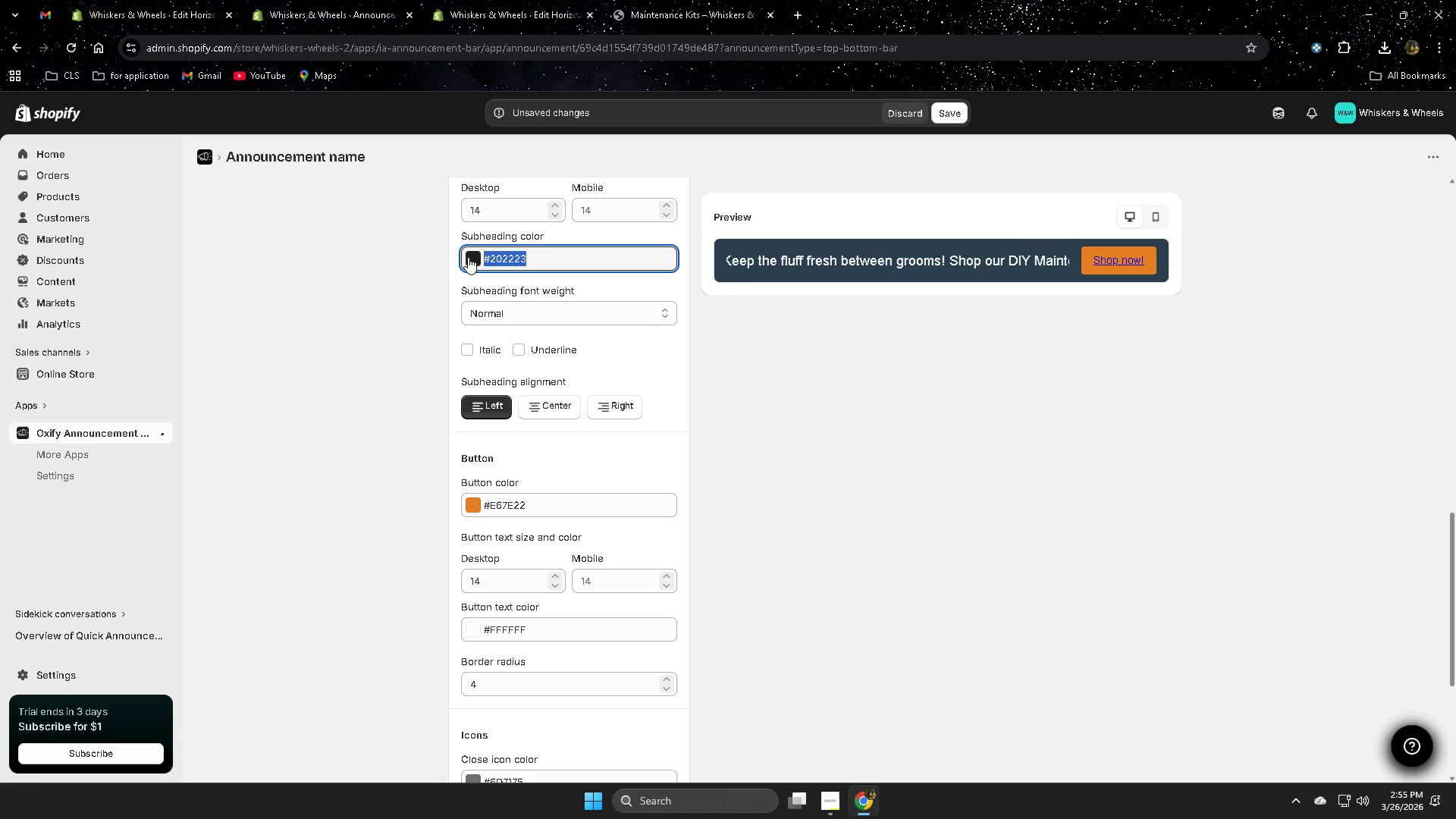 
left_click([469, 259])
 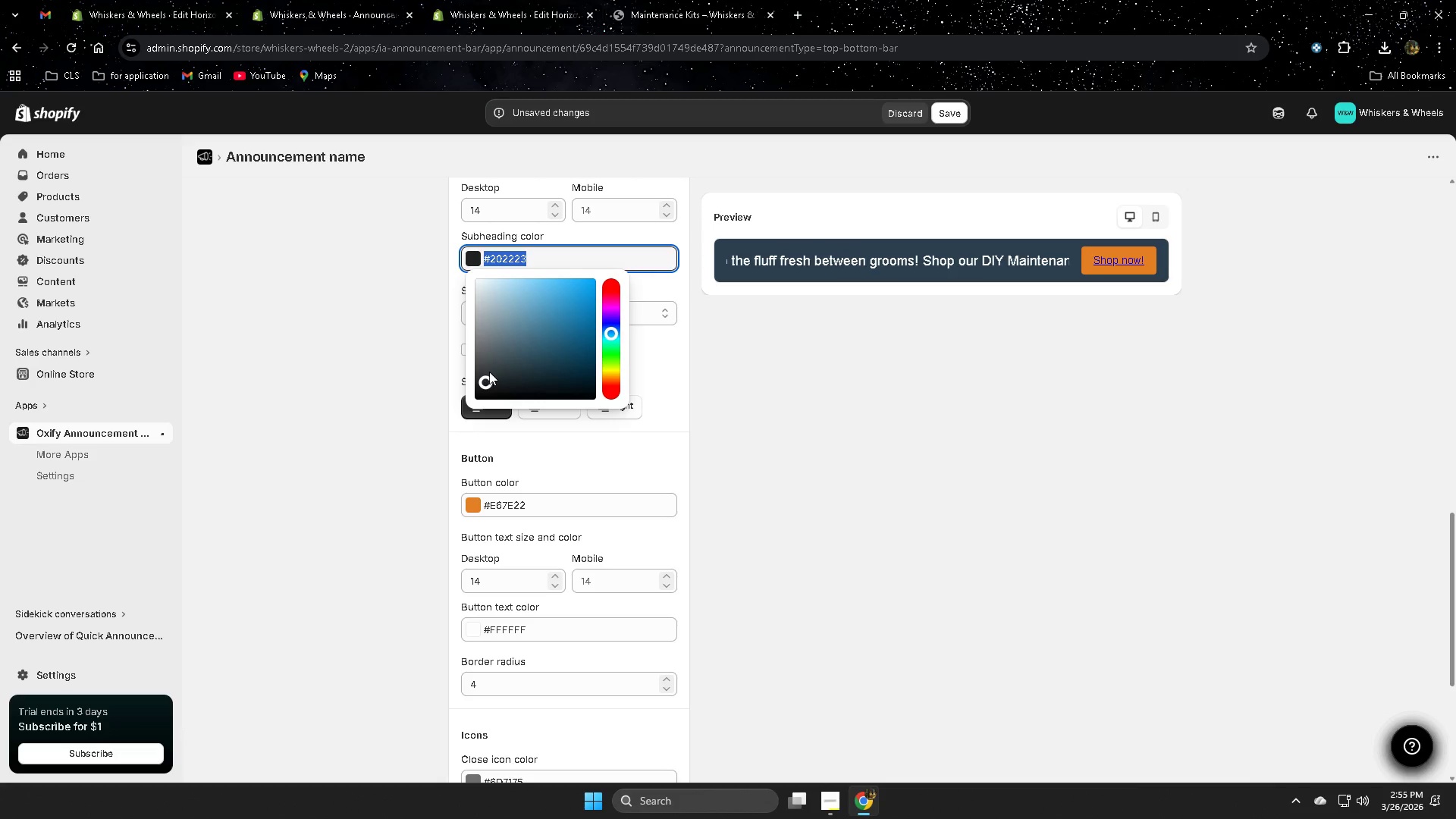 
left_click_drag(start_coordinate=[482, 379], to_coordinate=[471, 275])
 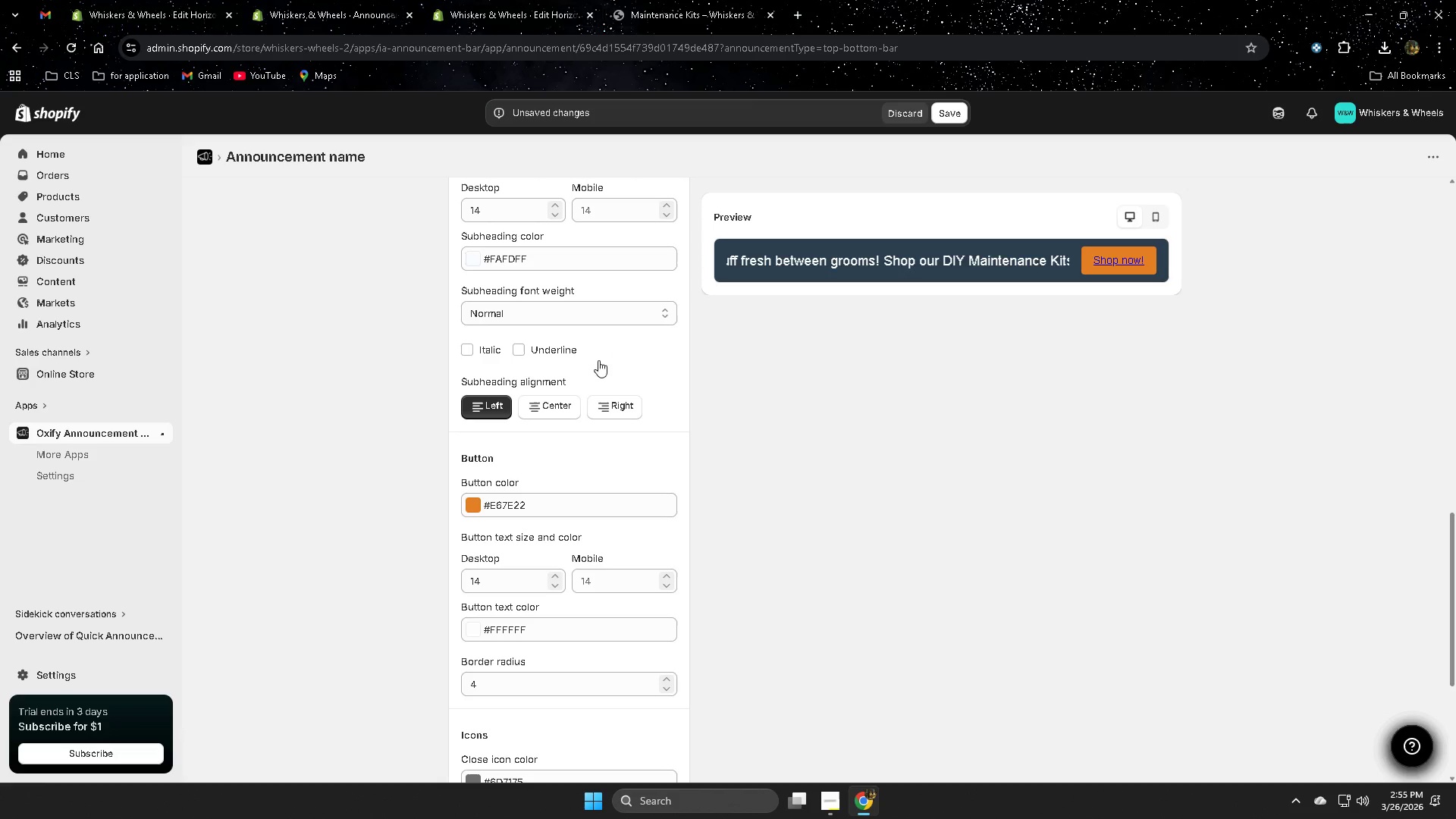 
double_click([776, 392])
 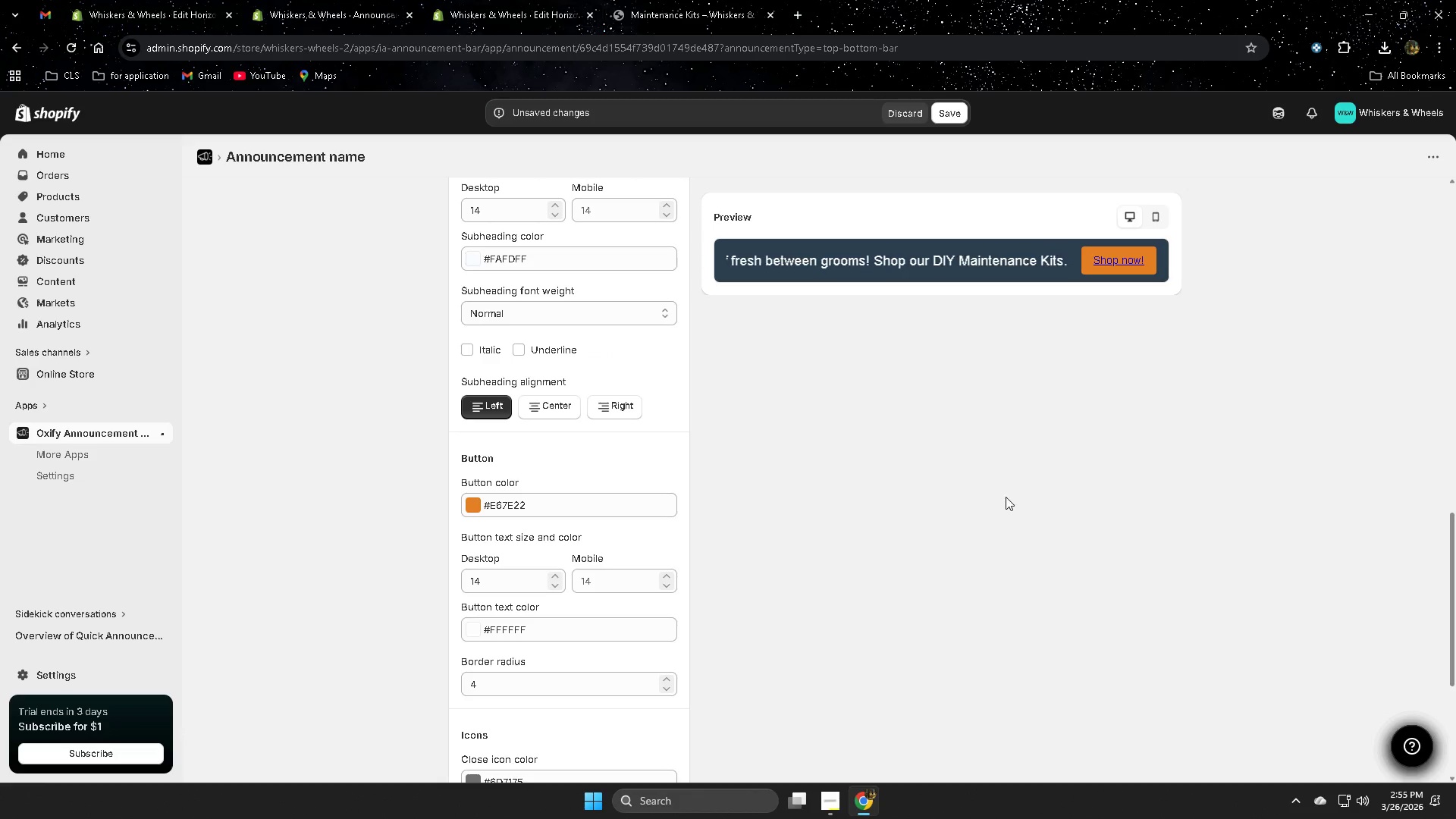 
scroll: coordinate [741, 440], scroll_direction: up, amount: 5.0
 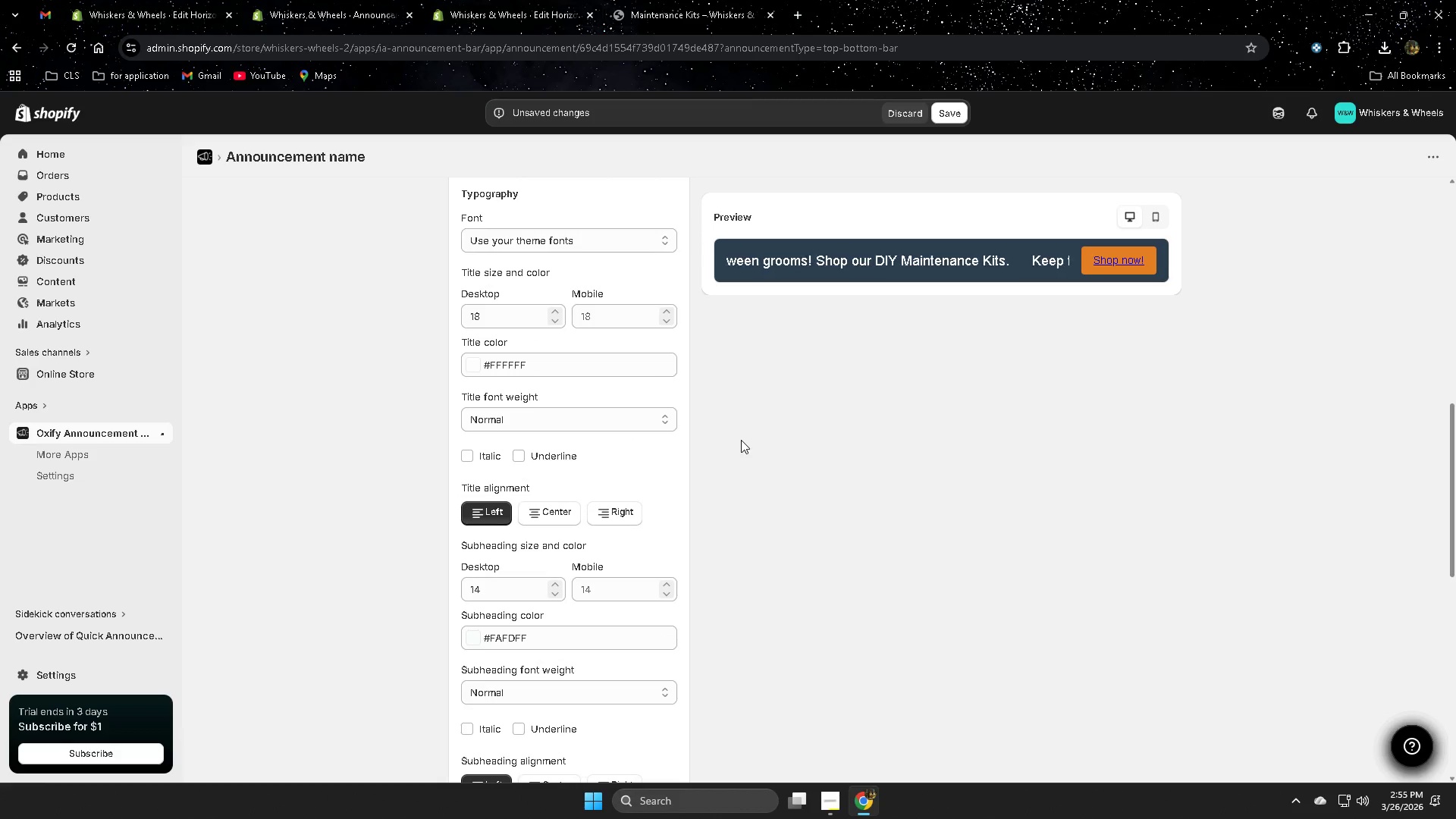 
scroll: coordinate [741, 435], scroll_direction: down, amount: 11.0
 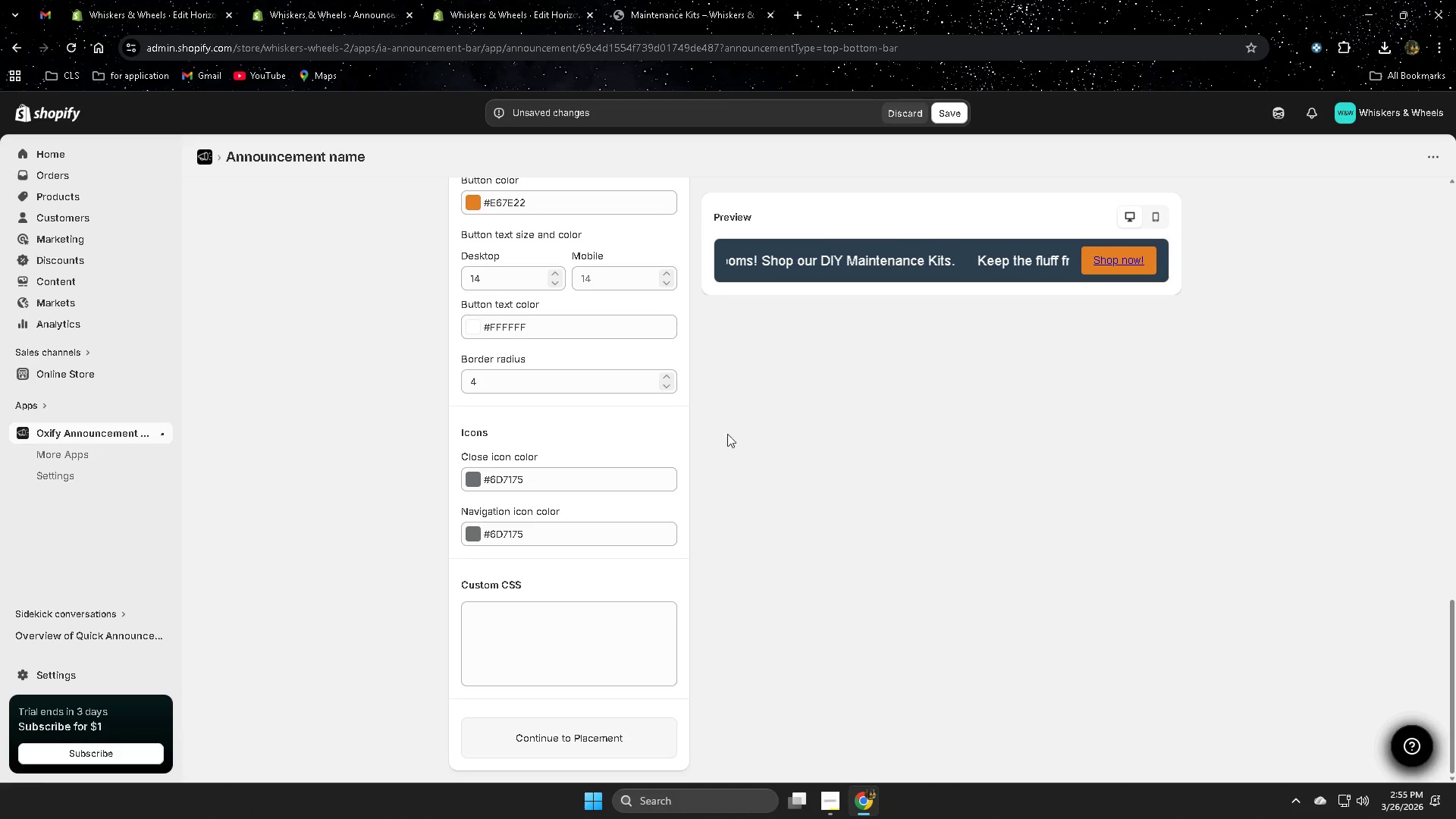 
scroll: coordinate [836, 356], scroll_direction: up, amount: 17.0
 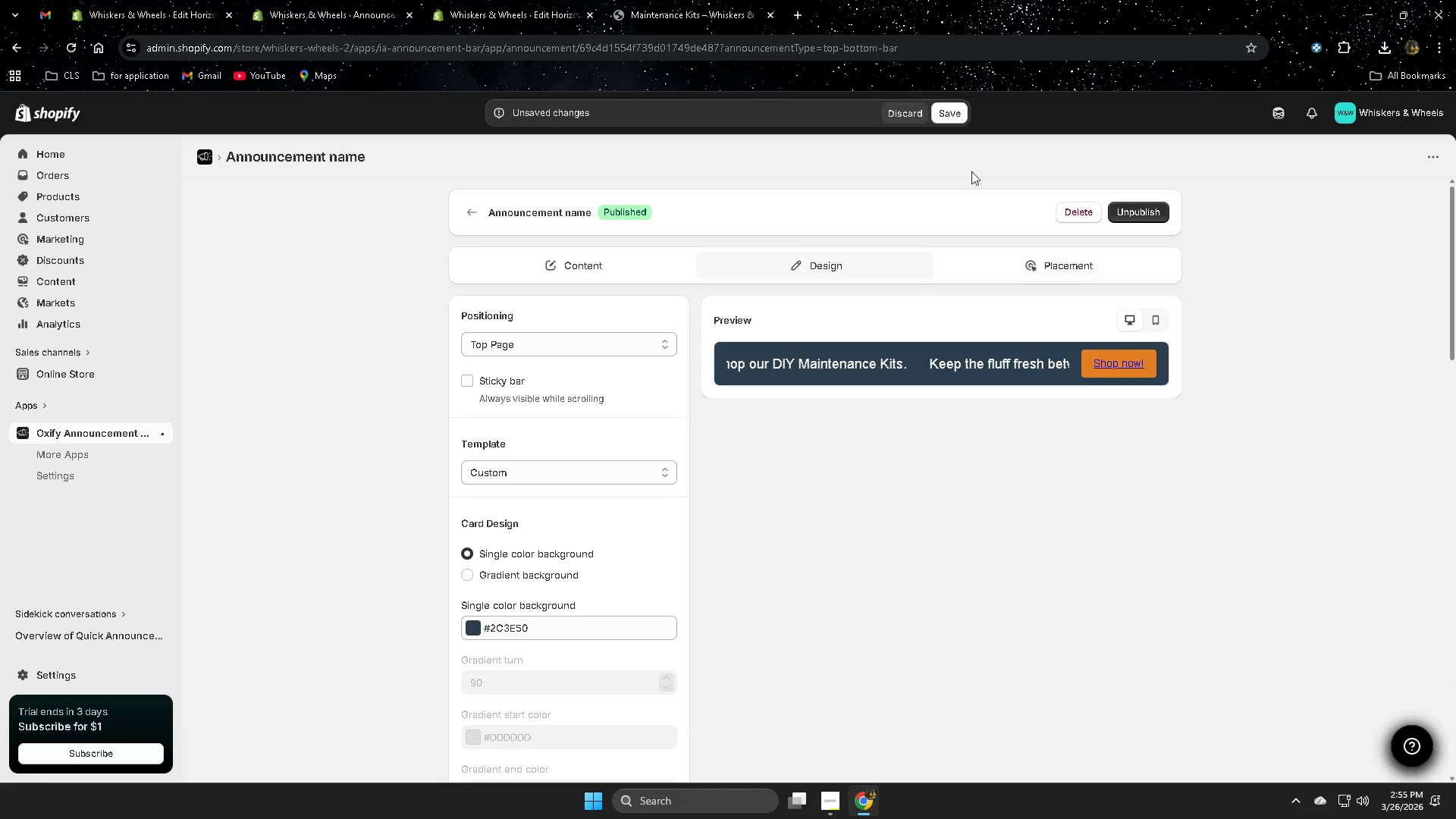 
left_click([949, 114])
 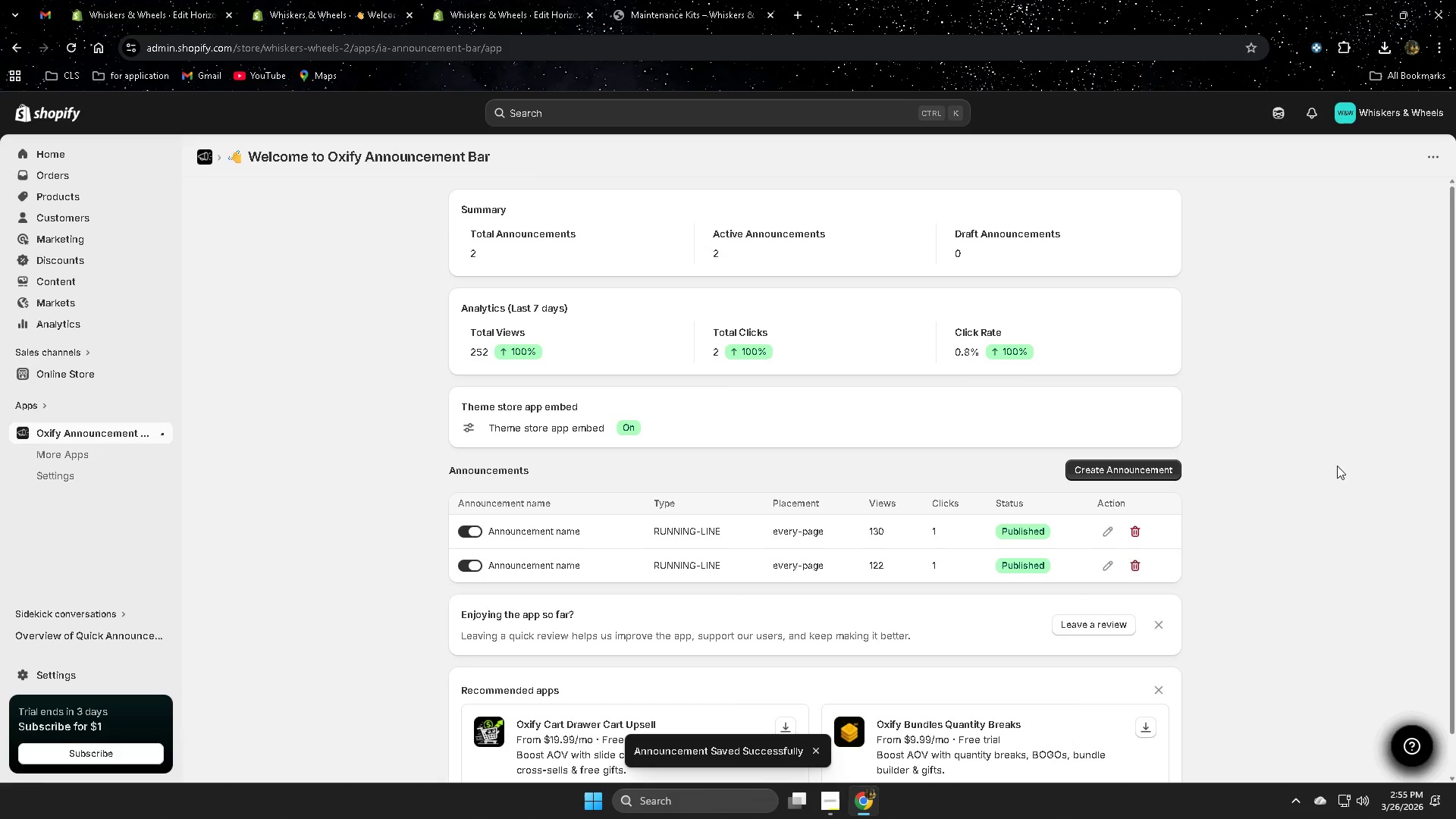 
wait(5.09)
 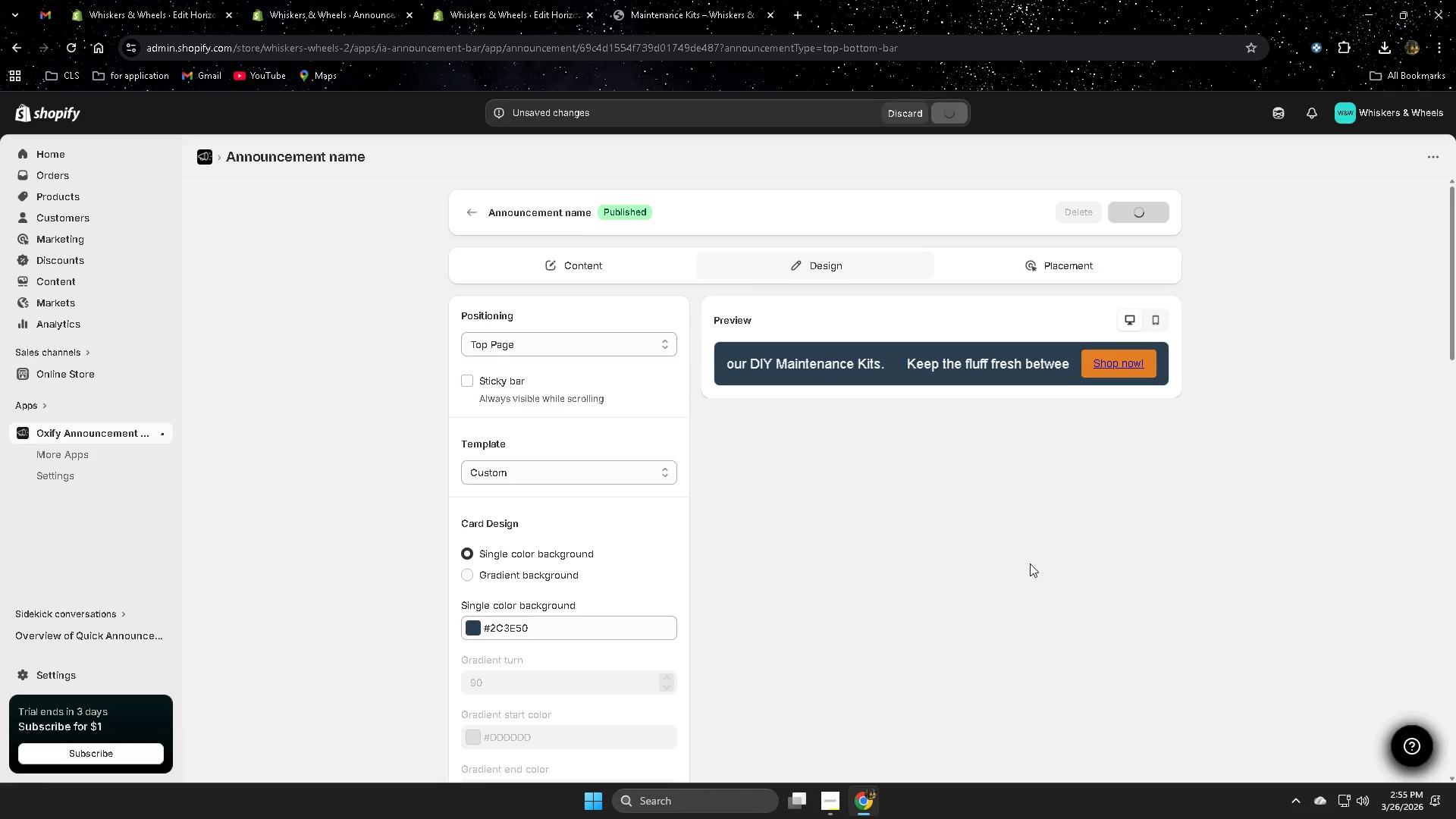 
left_click([1107, 535])
 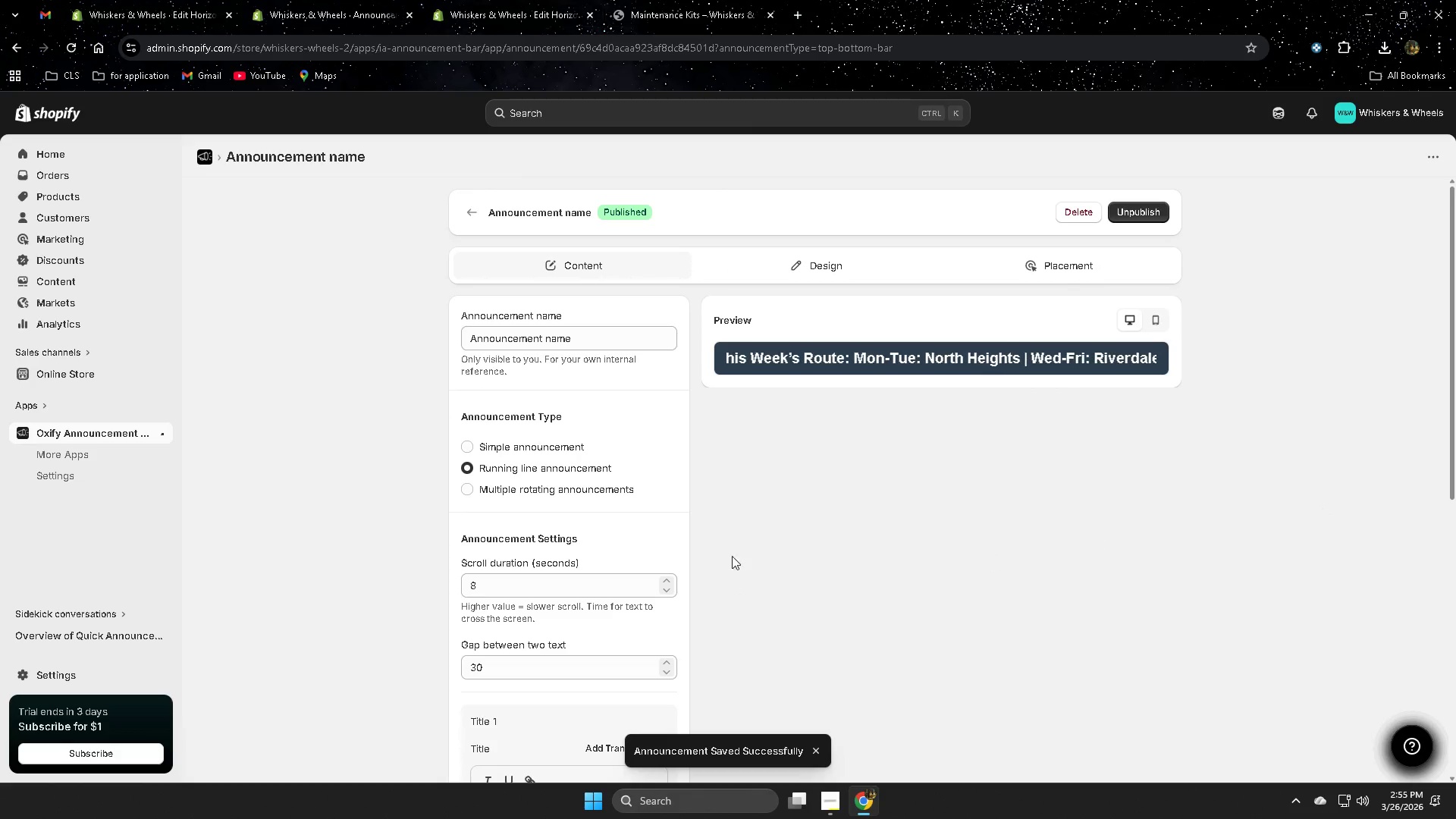 
scroll: coordinate [404, 533], scroll_direction: down, amount: 3.0
 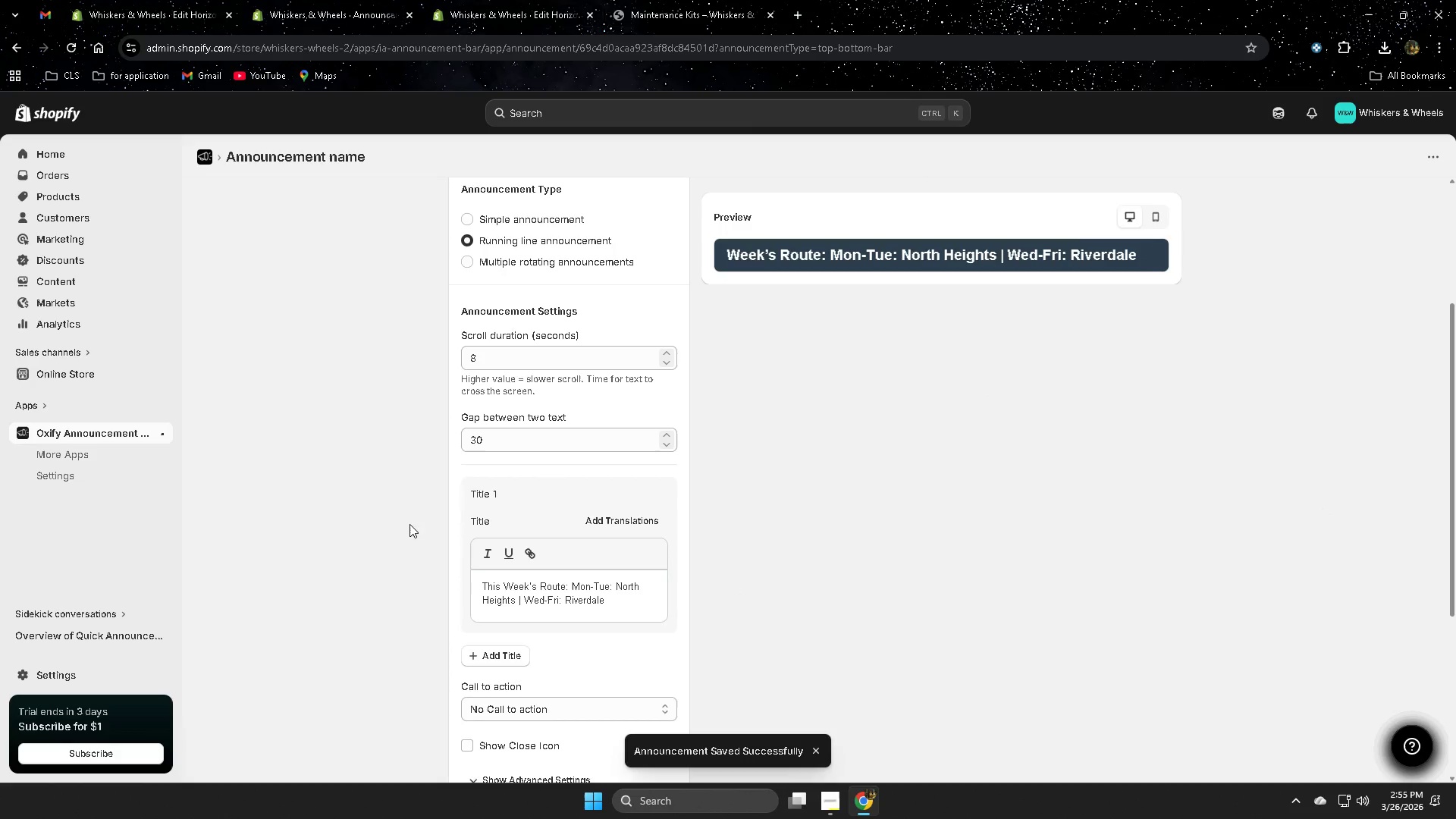 
scroll: coordinate [574, 510], scroll_direction: up, amount: 3.0
 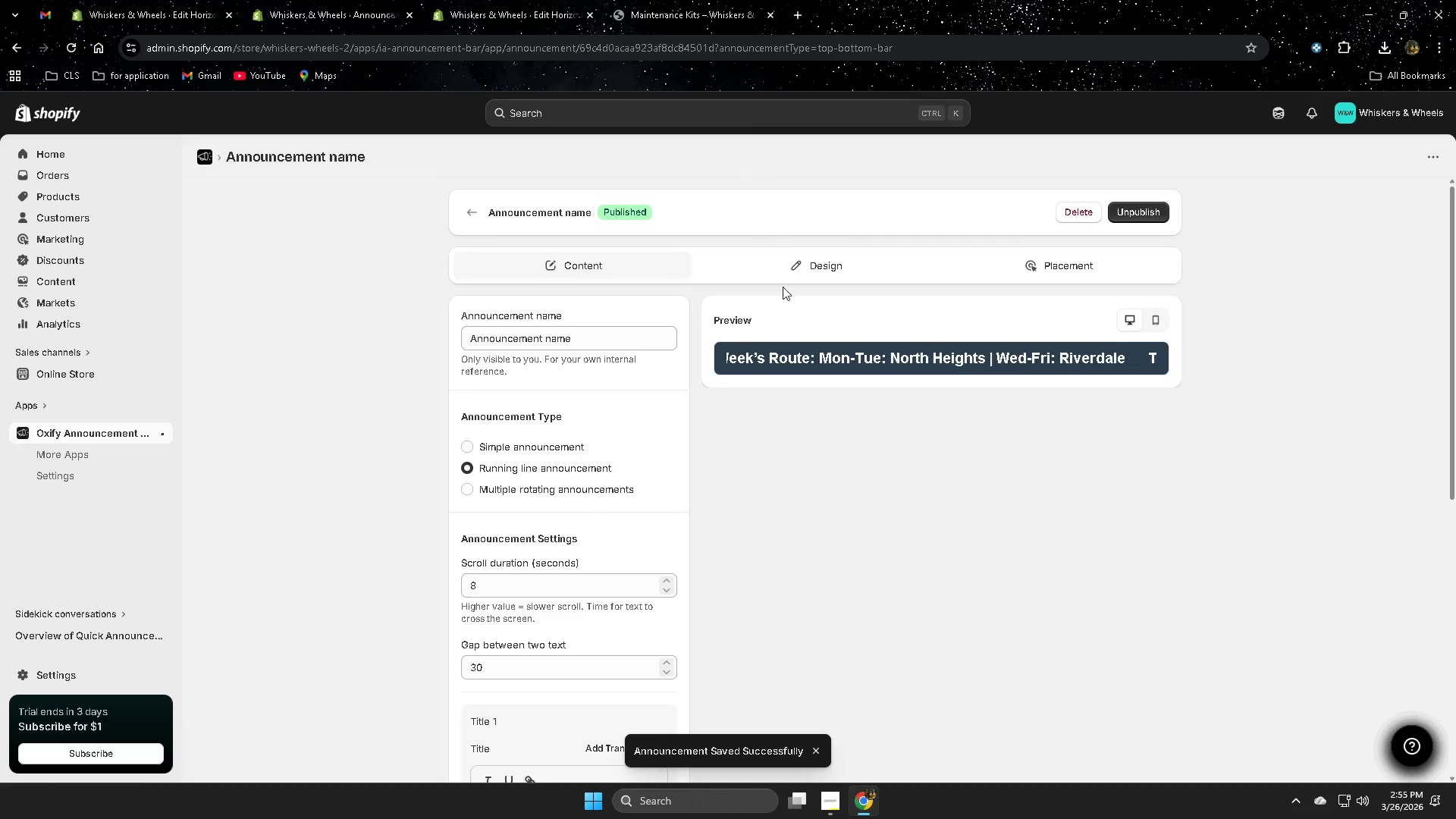 
left_click([812, 262])
 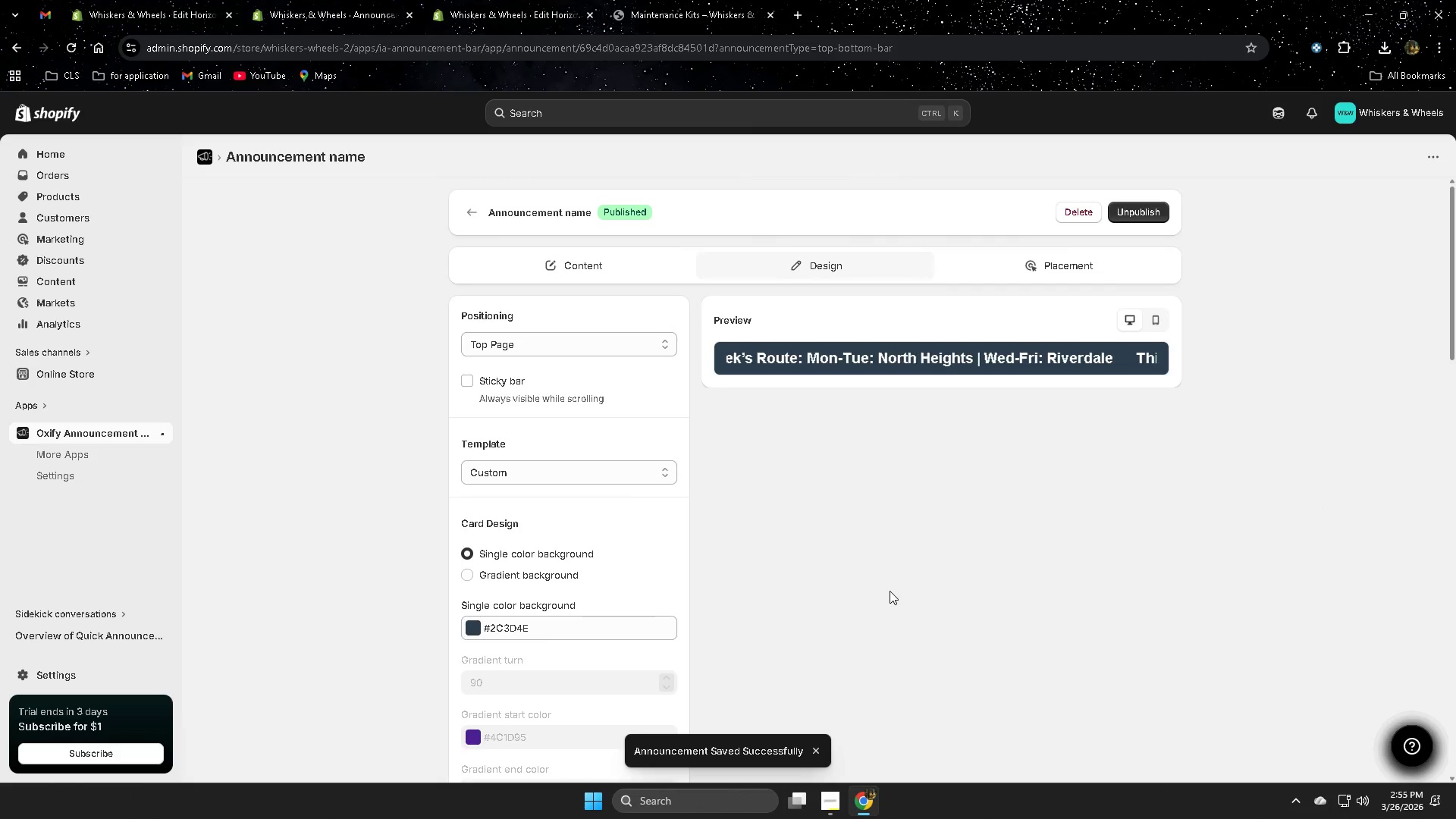 
scroll: coordinate [888, 591], scroll_direction: down, amount: 3.0
 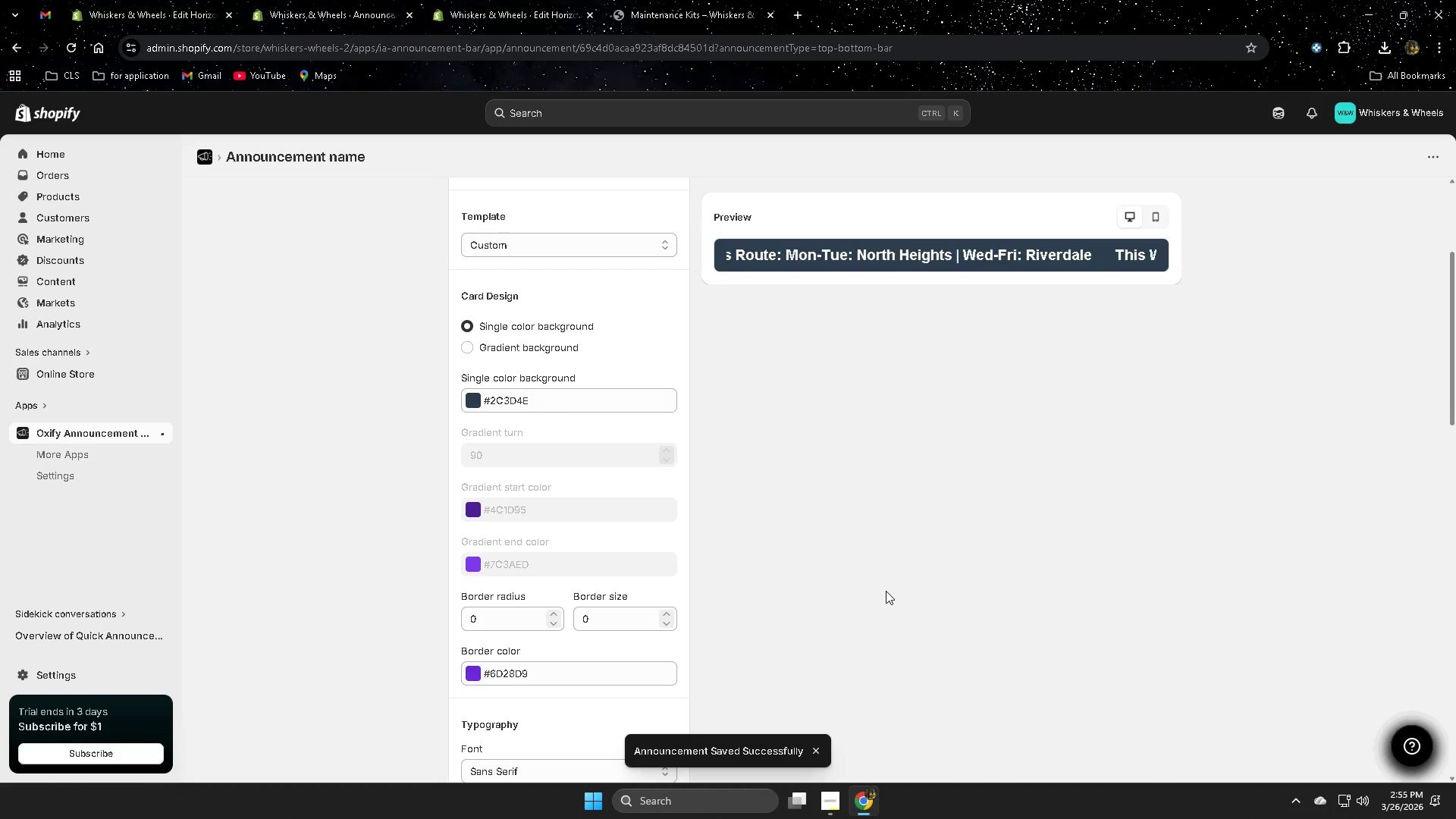 
left_click([886, 584])
 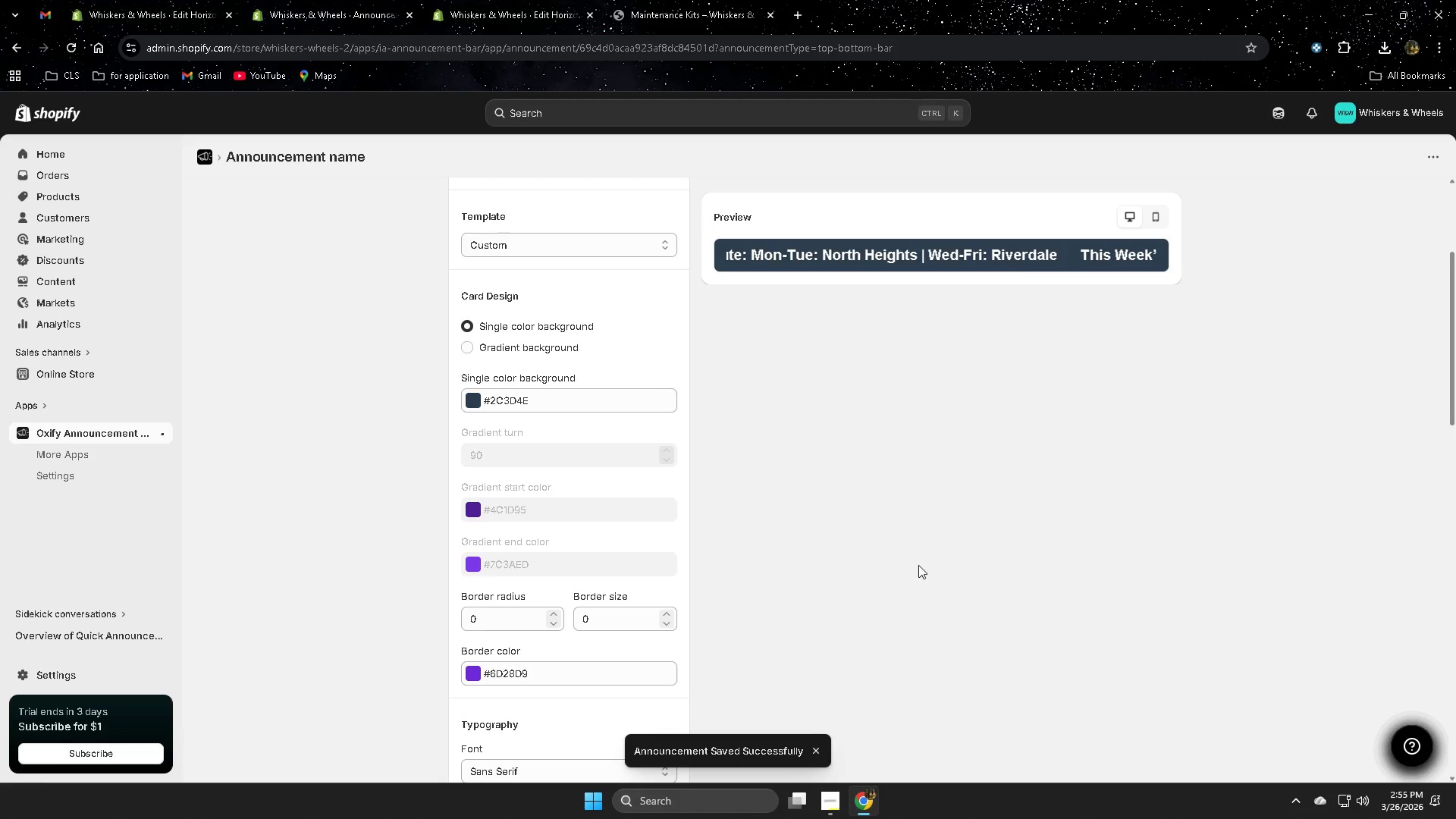 
scroll: coordinate [824, 594], scroll_direction: up, amount: 7.0
 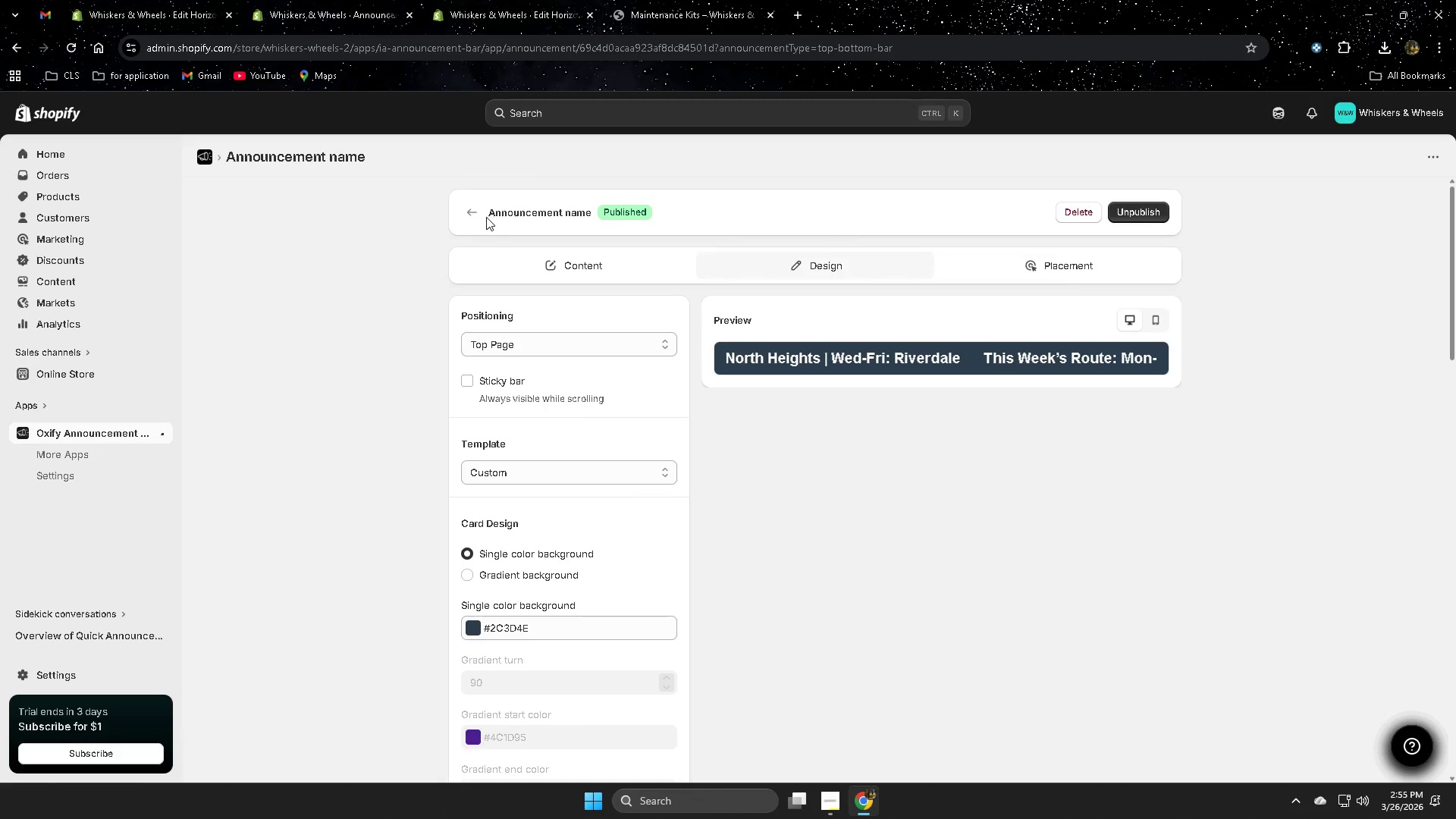 
left_click([477, 214])
 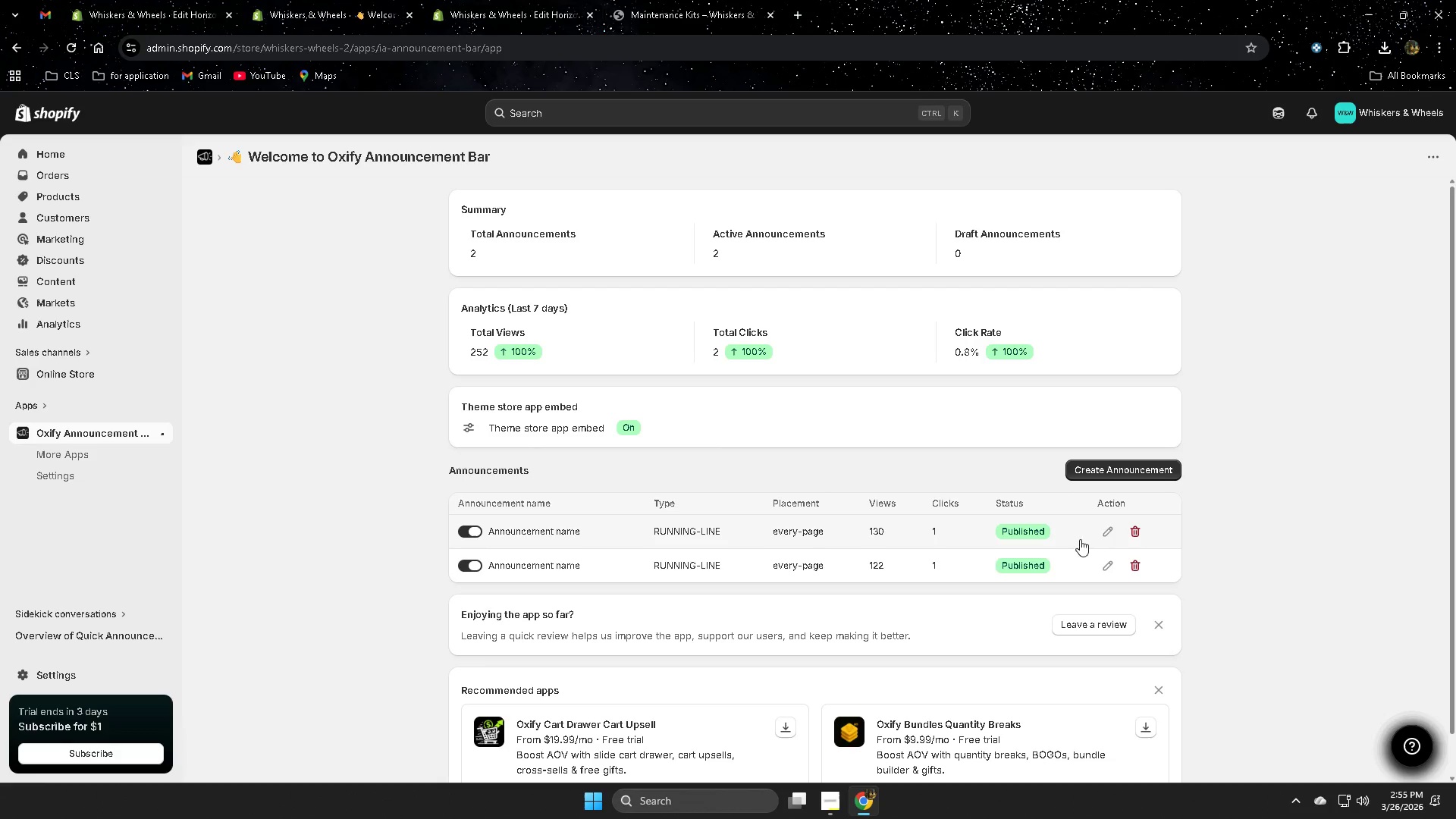 
wait(8.84)
 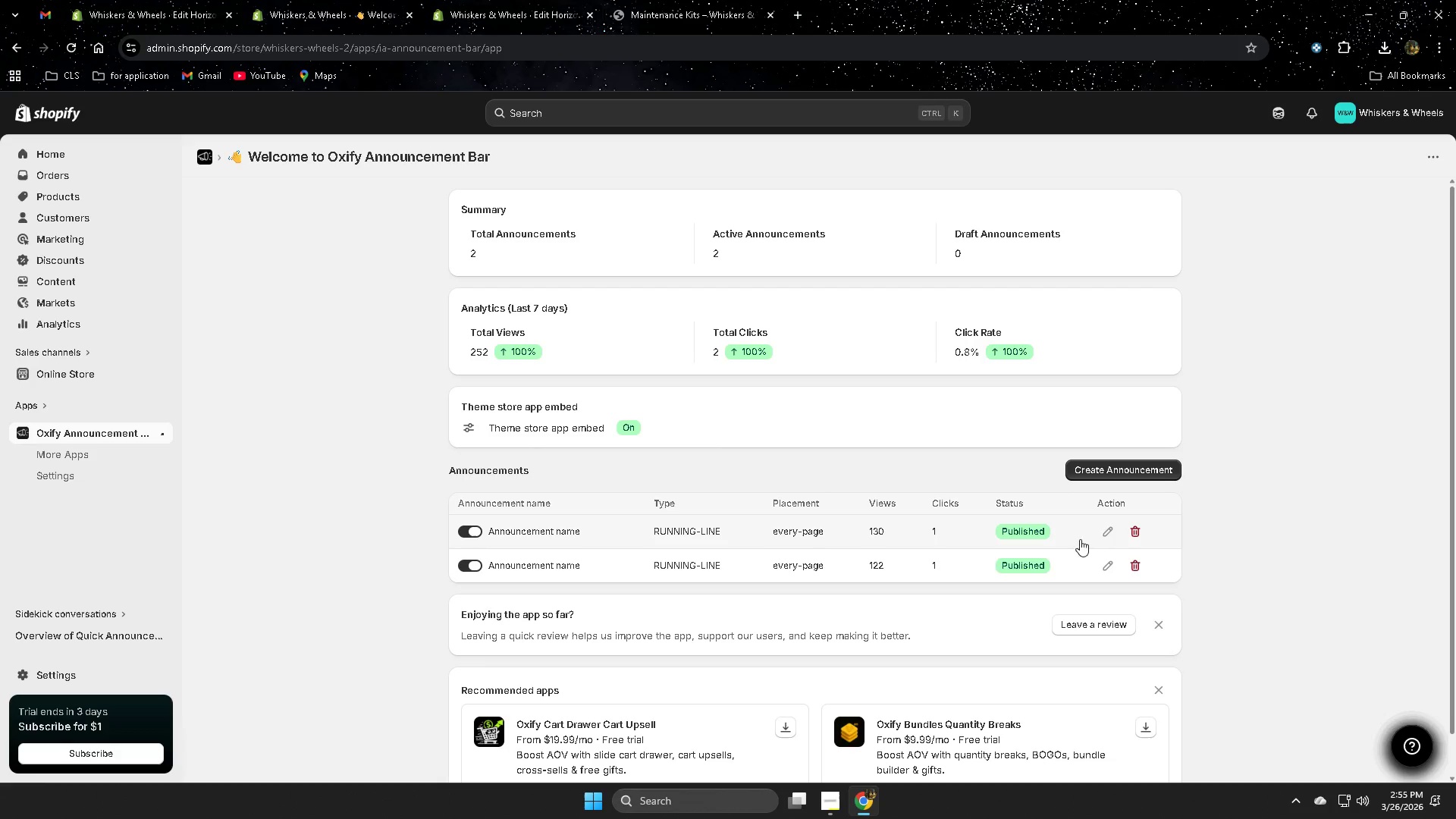 
left_click([1108, 527])
 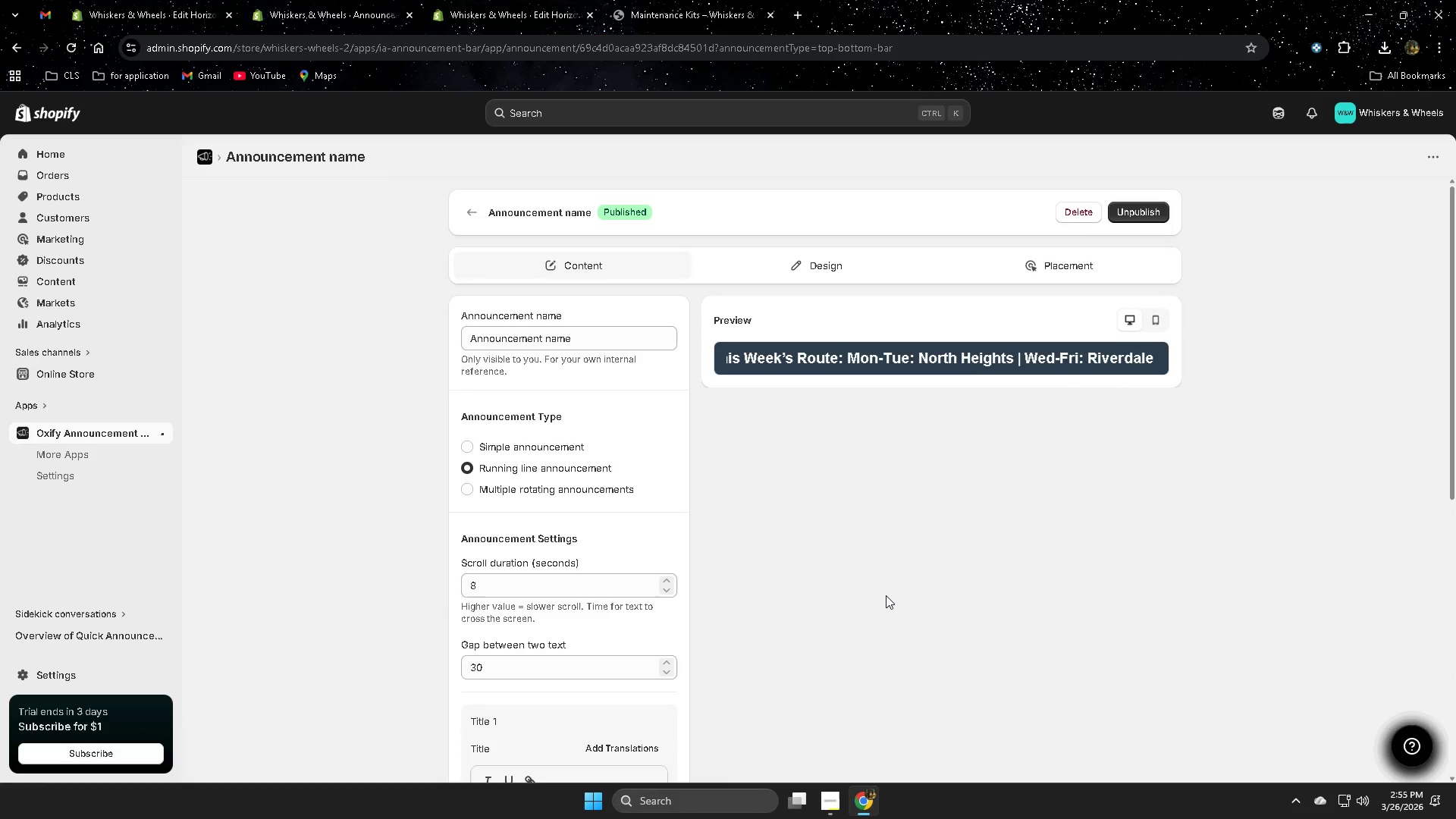 
scroll: coordinate [772, 557], scroll_direction: up, amount: 1.0
 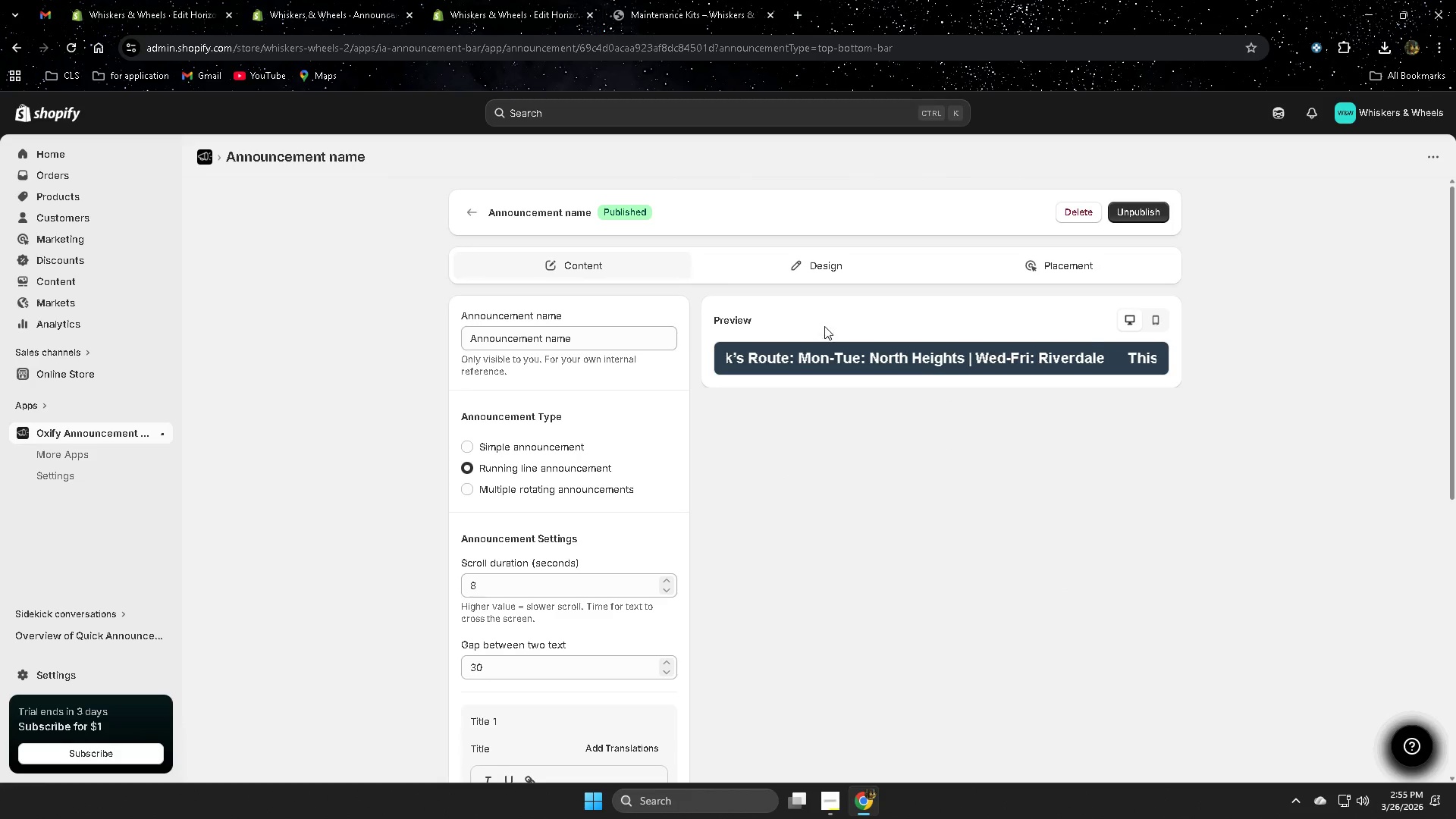 
left_click([820, 264])
 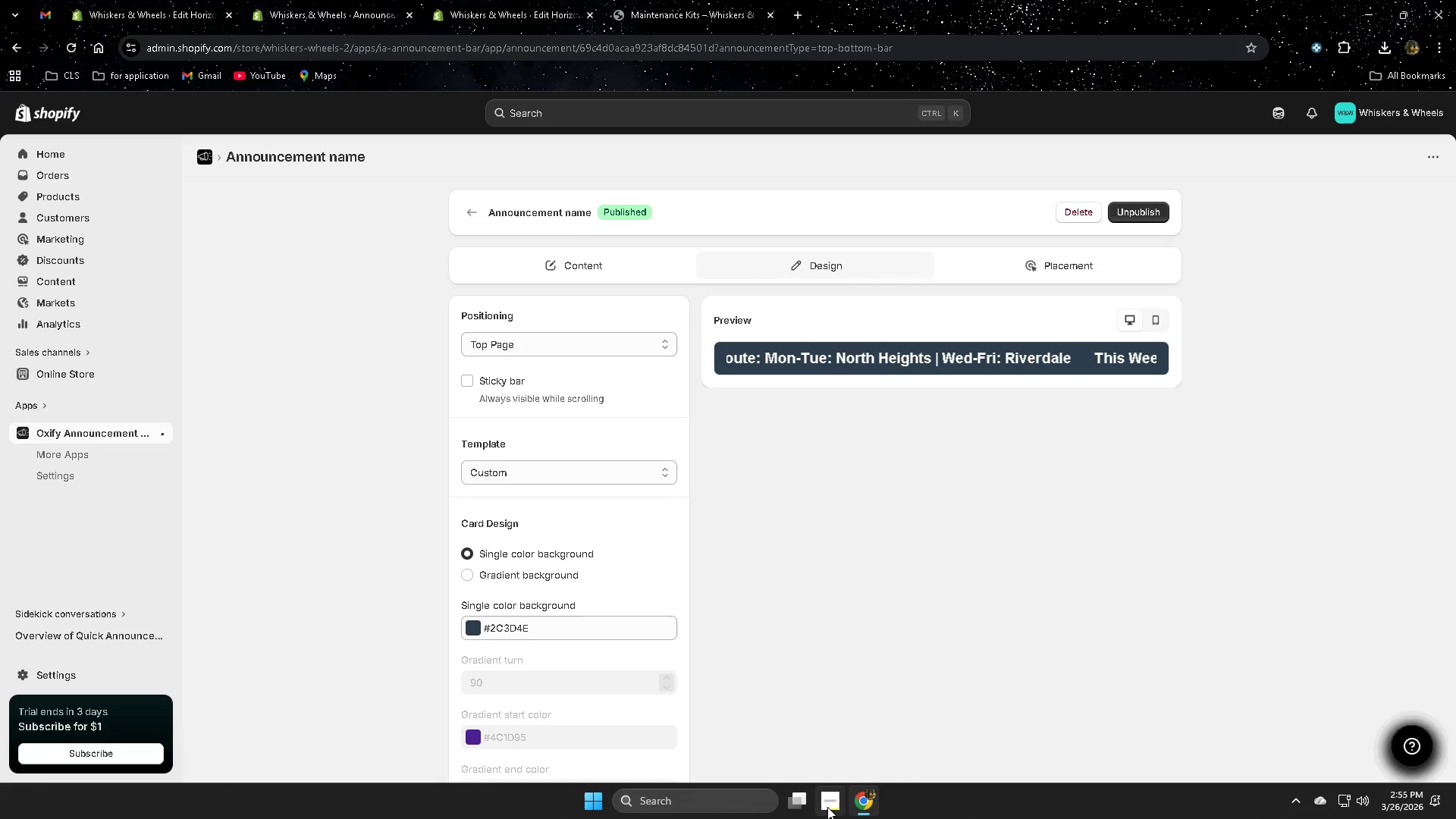 
left_click([840, 730])